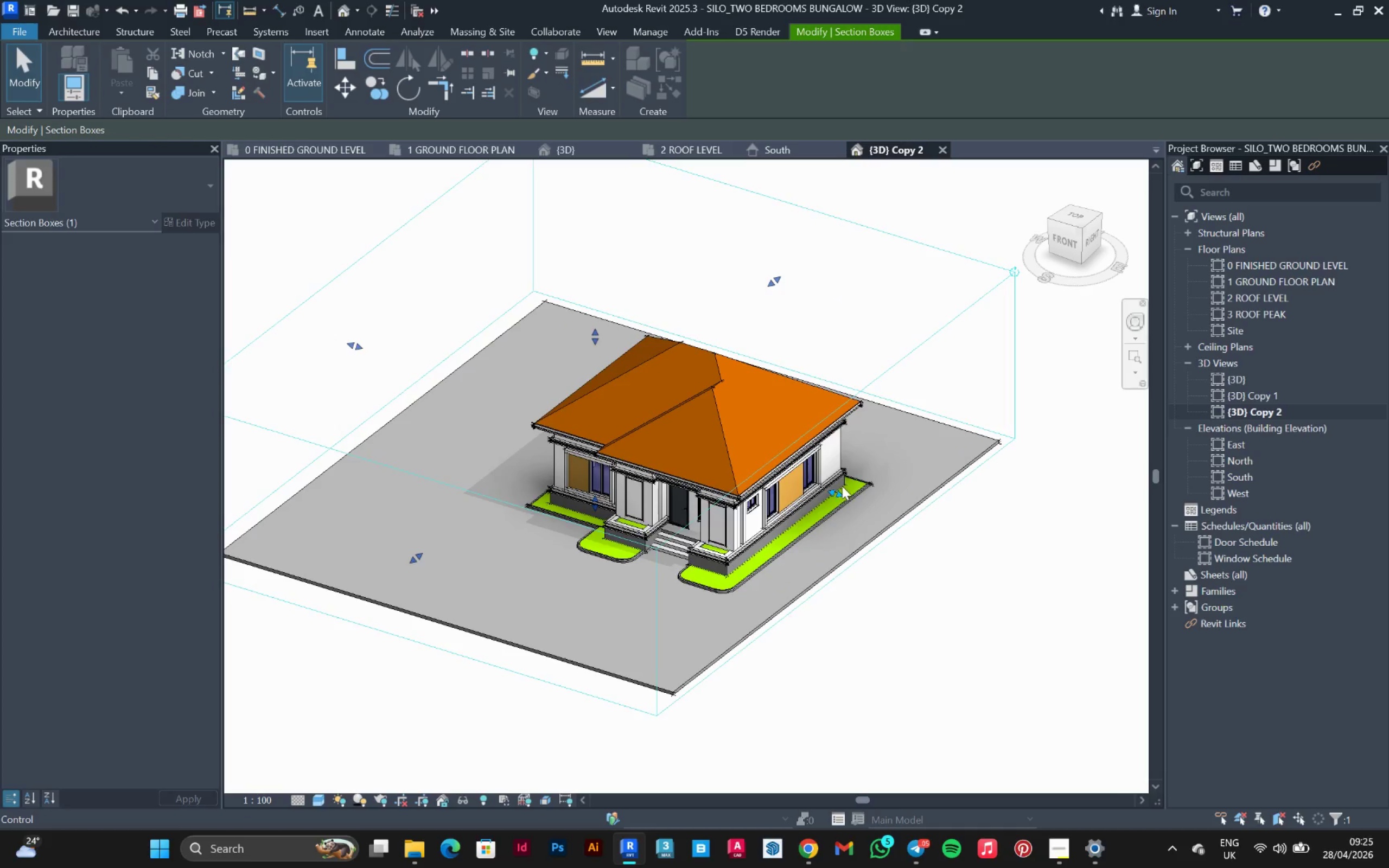 
left_click_drag(start_coordinate=[842, 490], to_coordinate=[813, 486])
 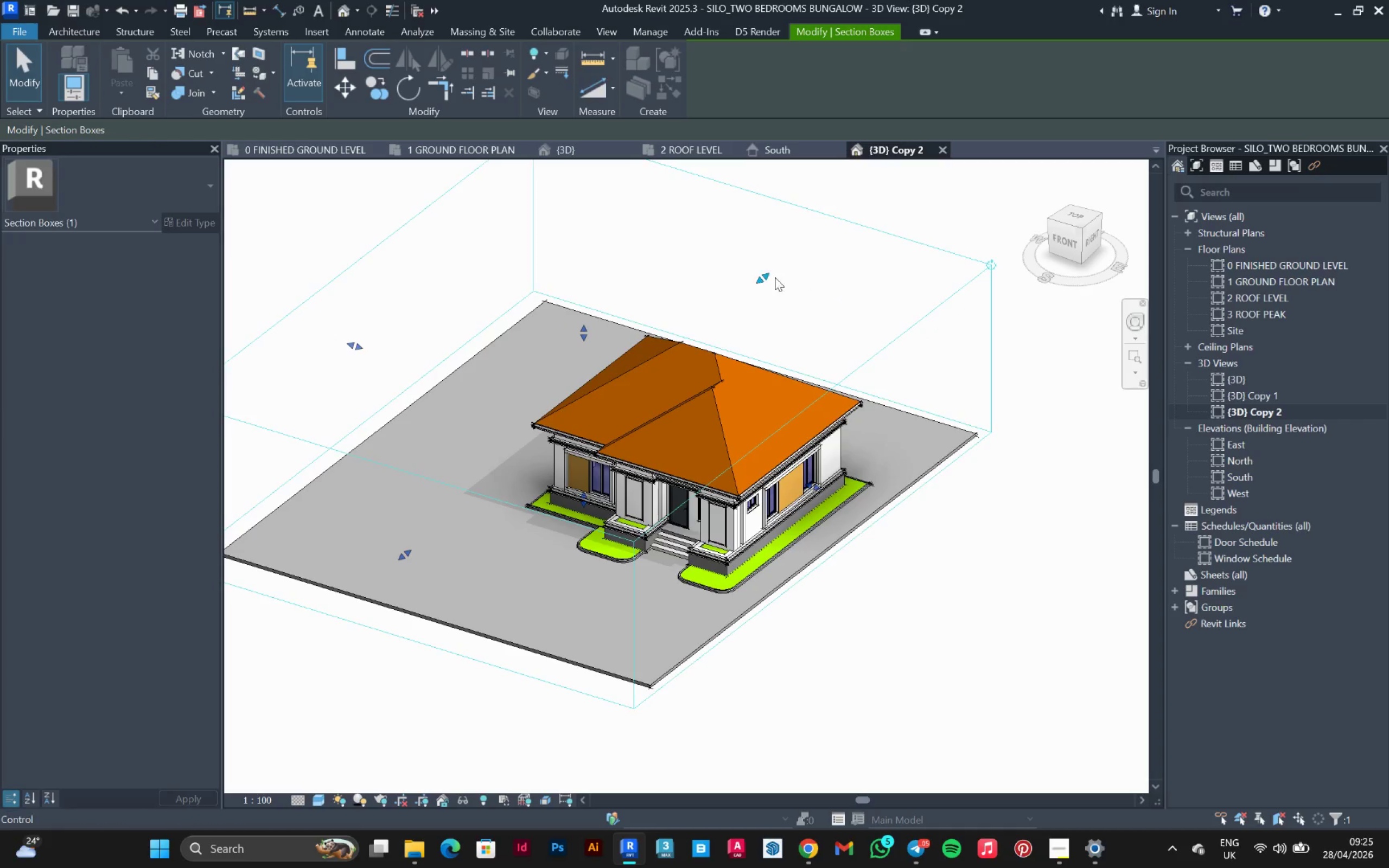 
left_click_drag(start_coordinate=[765, 276], to_coordinate=[696, 370])
 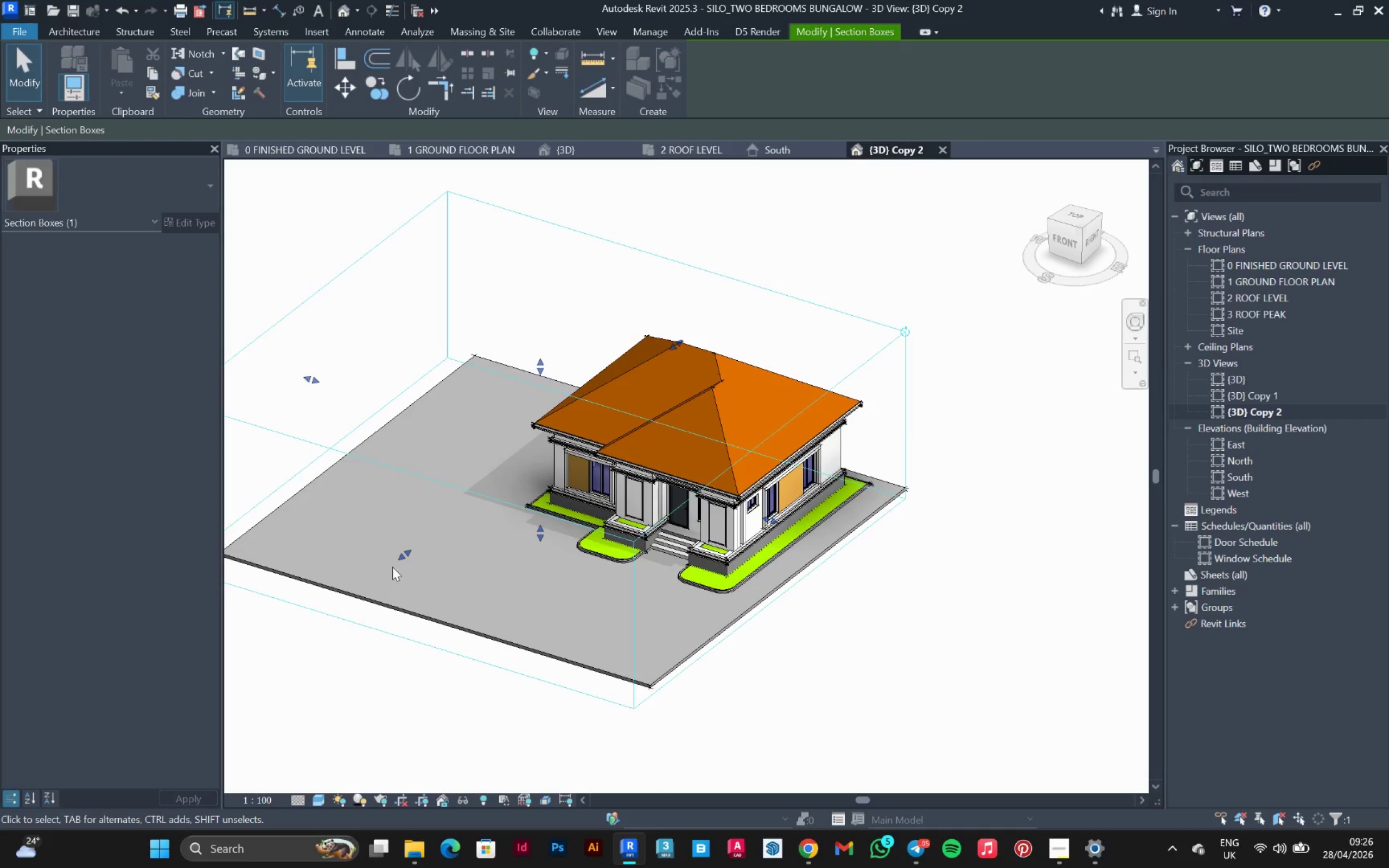 
left_click_drag(start_coordinate=[397, 560], to_coordinate=[552, 495])
 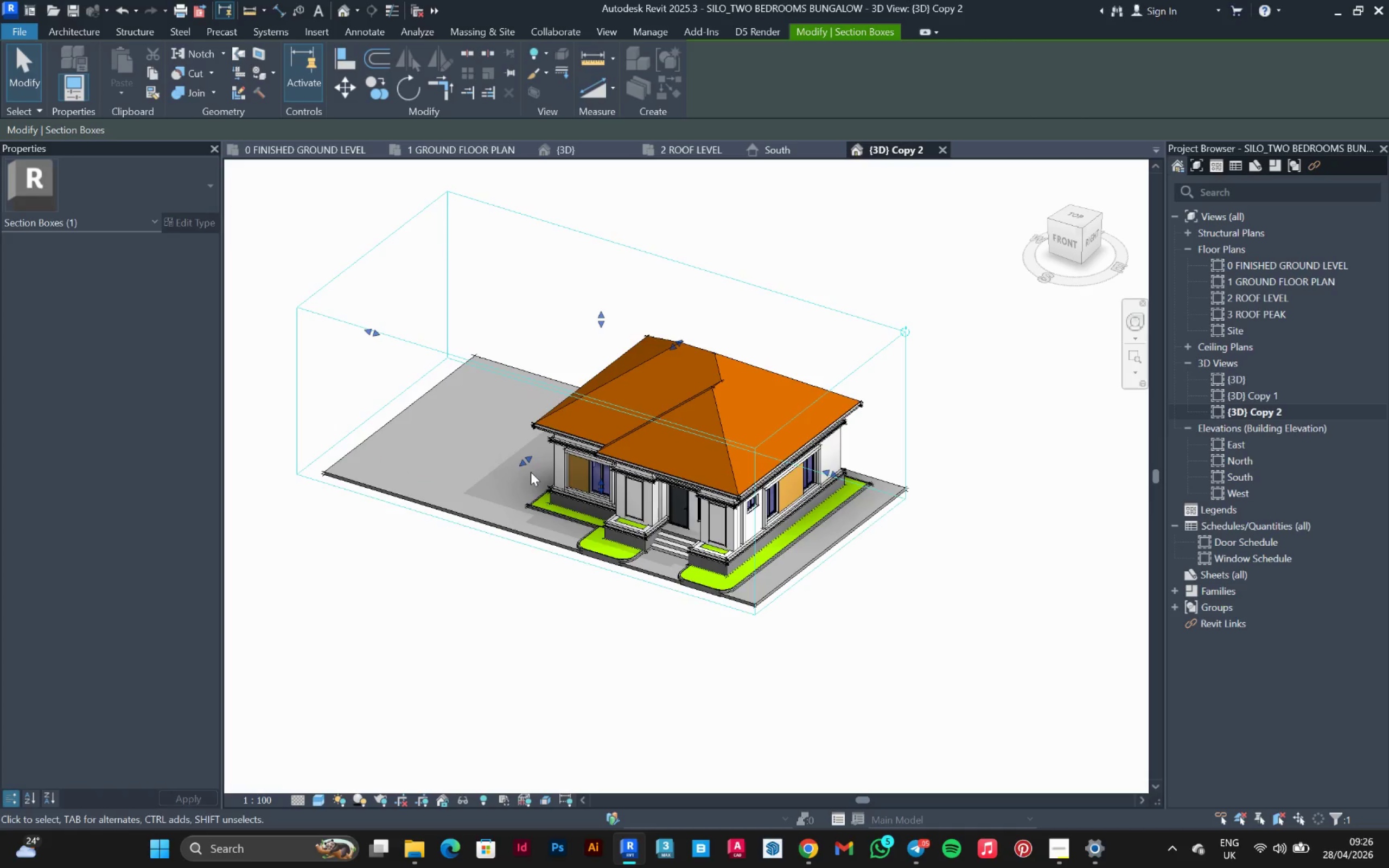 
left_click_drag(start_coordinate=[521, 468], to_coordinate=[513, 478])
 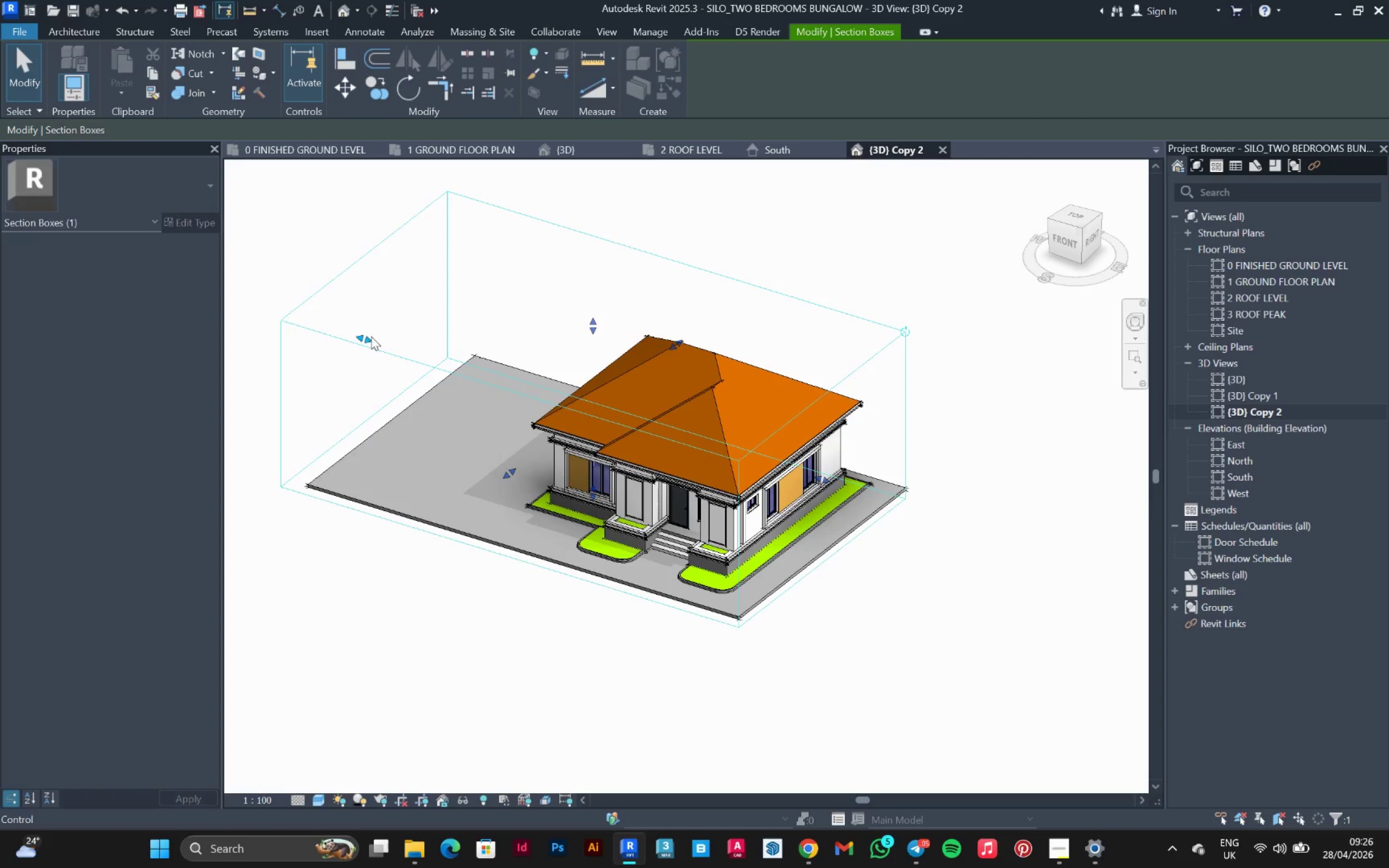 
left_click_drag(start_coordinate=[359, 336], to_coordinate=[545, 459])
 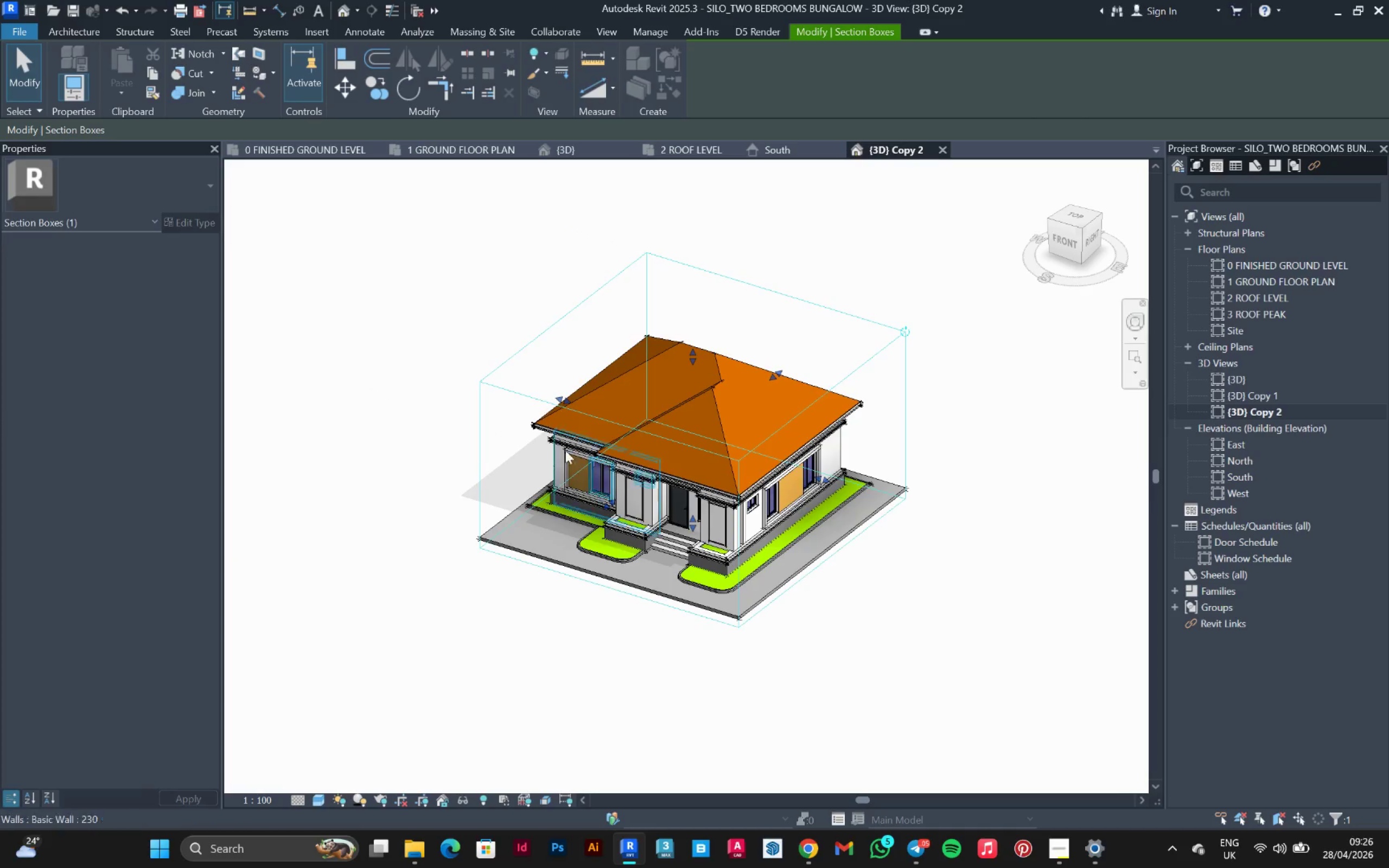 
scroll: coordinate [751, 403], scroll_direction: up, amount: 3.0
 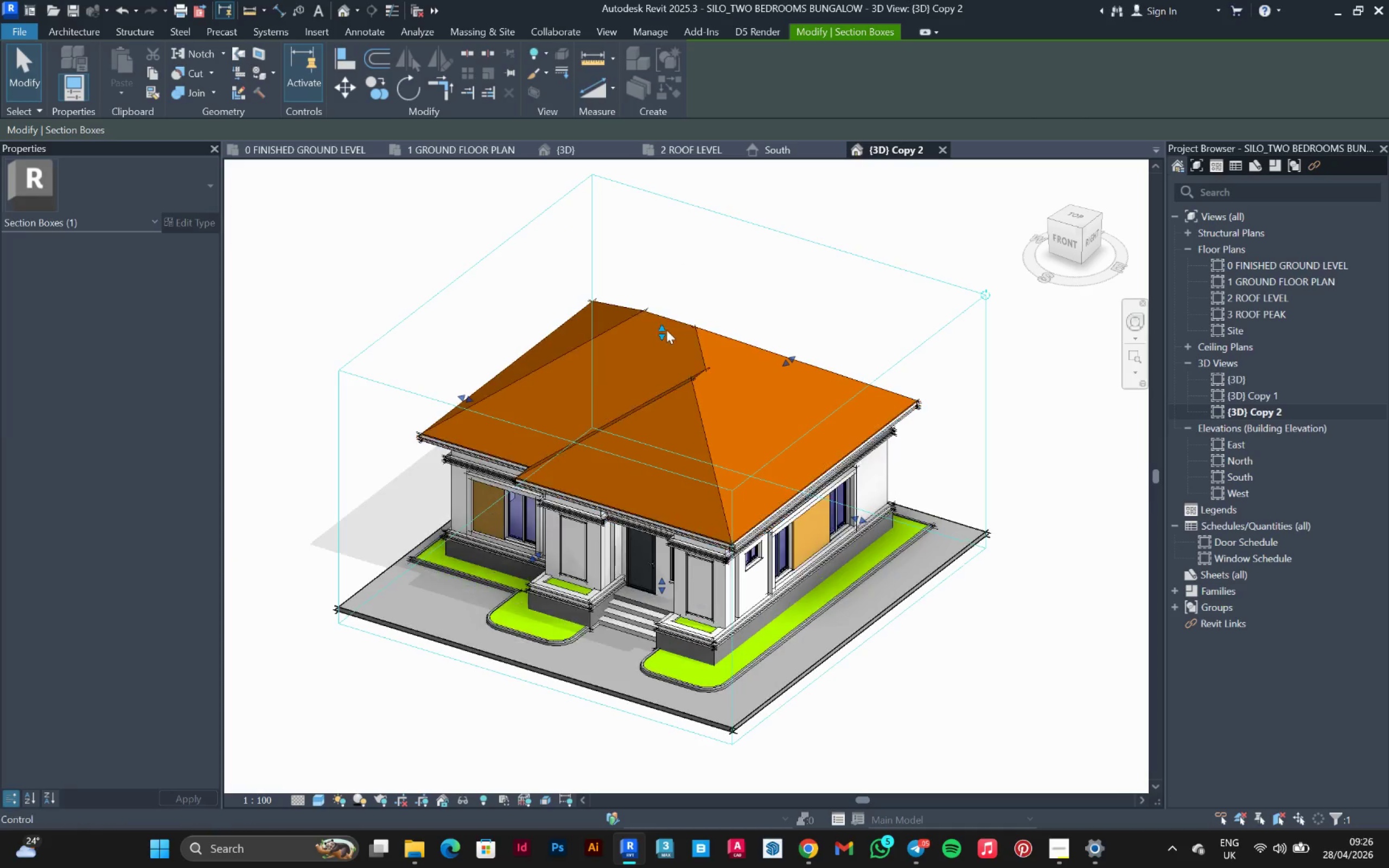 
left_click_drag(start_coordinate=[665, 328], to_coordinate=[690, 457])
 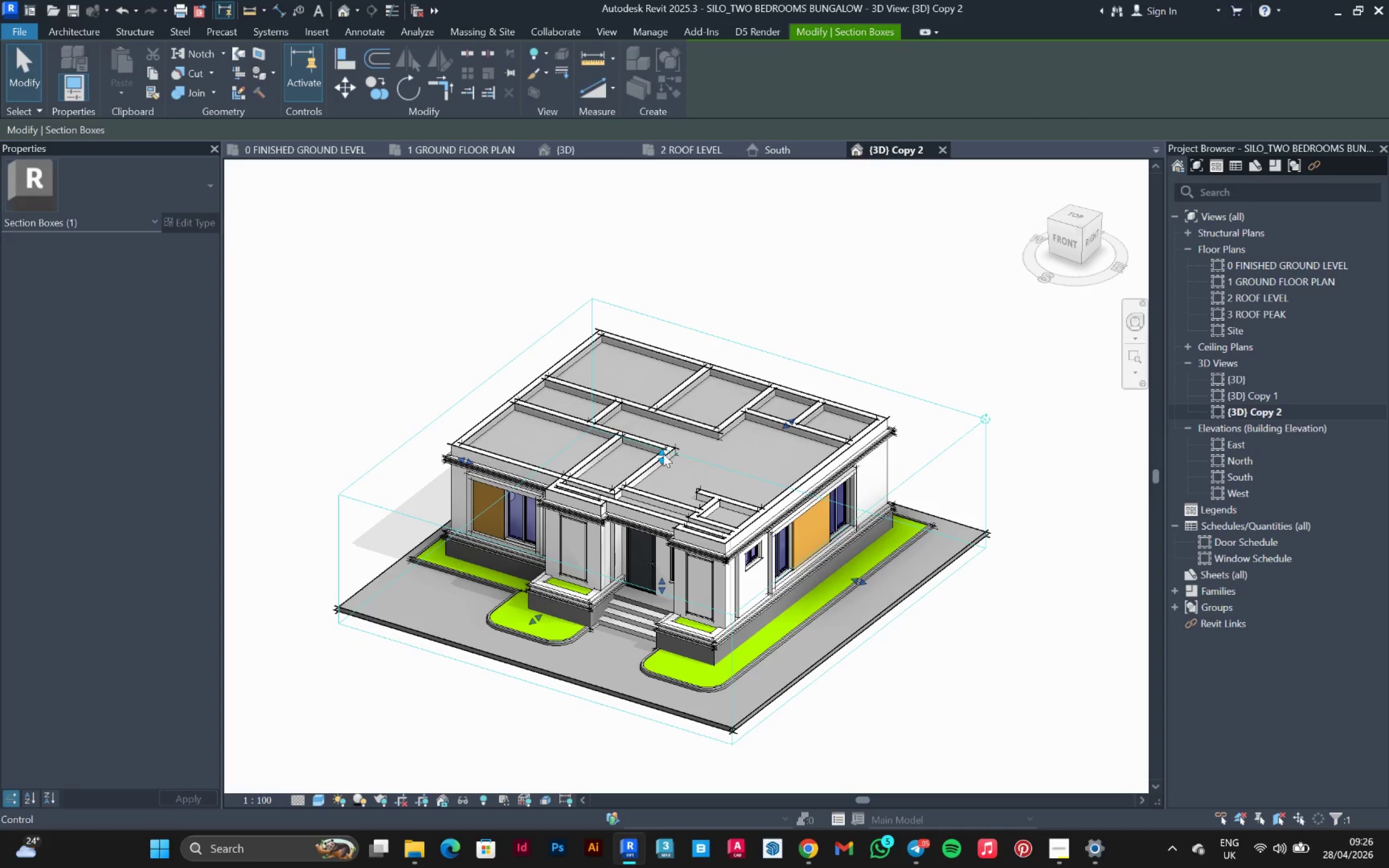 
left_click_drag(start_coordinate=[661, 451], to_coordinate=[667, 485])
 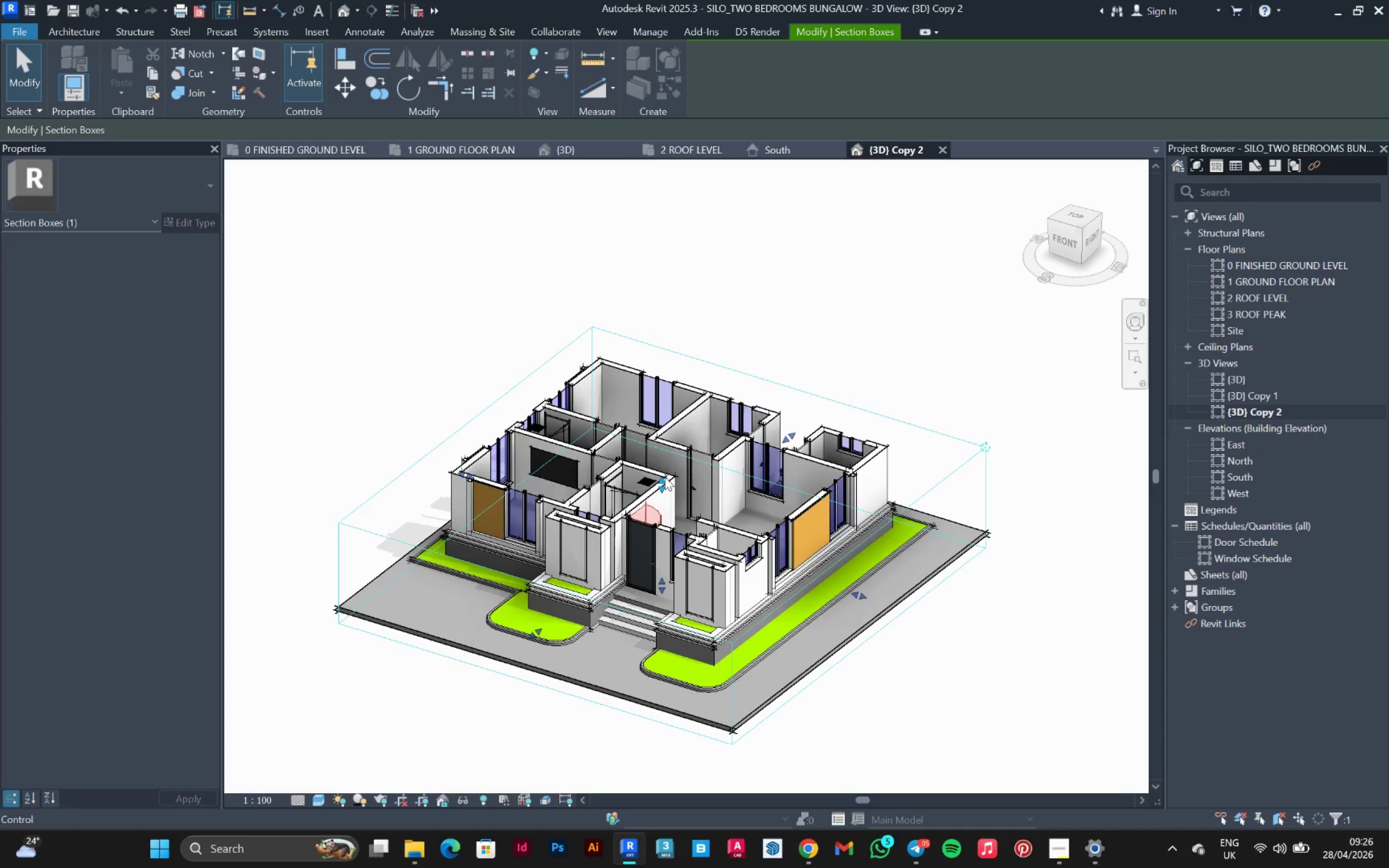 
left_click_drag(start_coordinate=[664, 476], to_coordinate=[668, 500])
 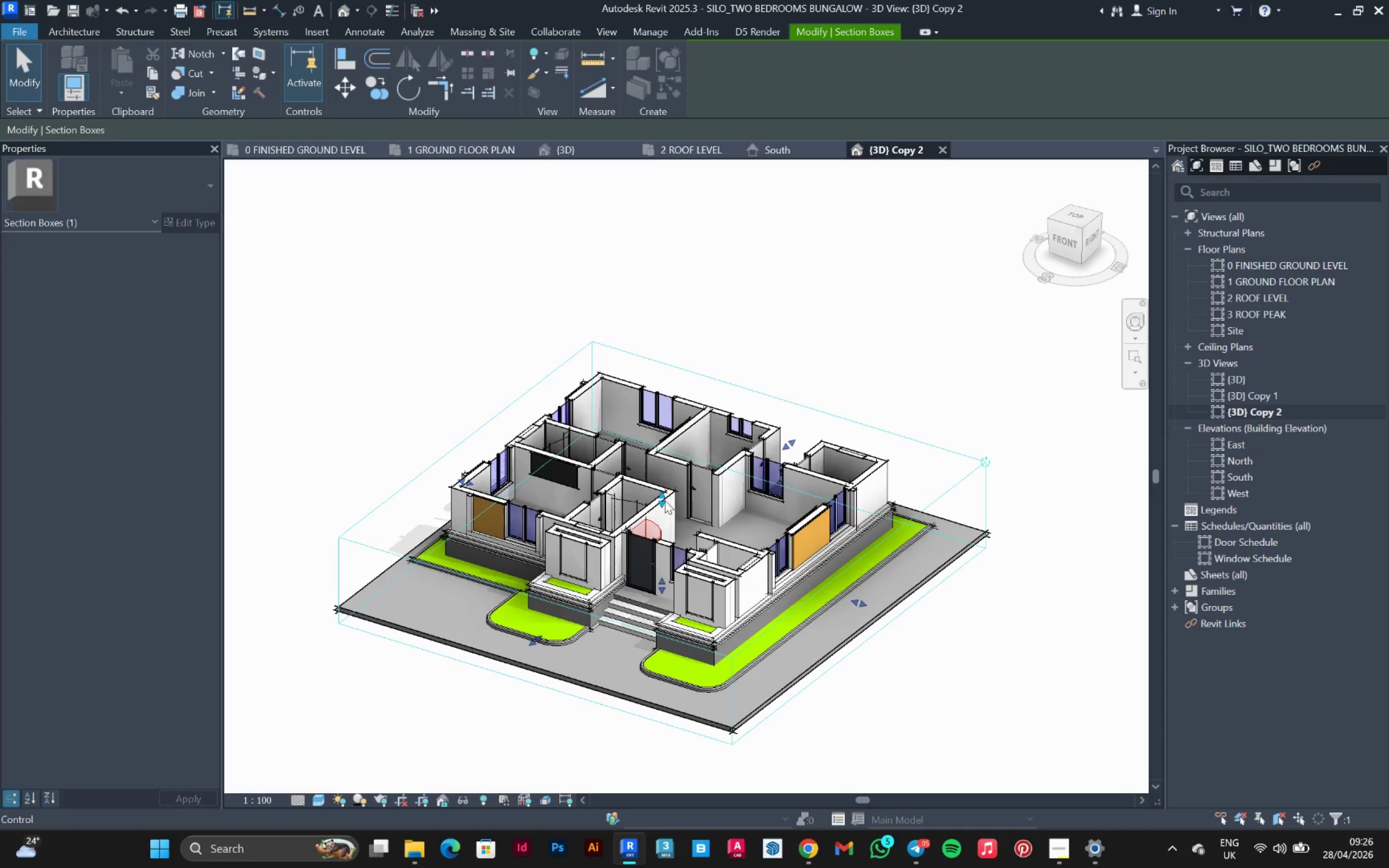 
left_click_drag(start_coordinate=[661, 496], to_coordinate=[661, 501])
 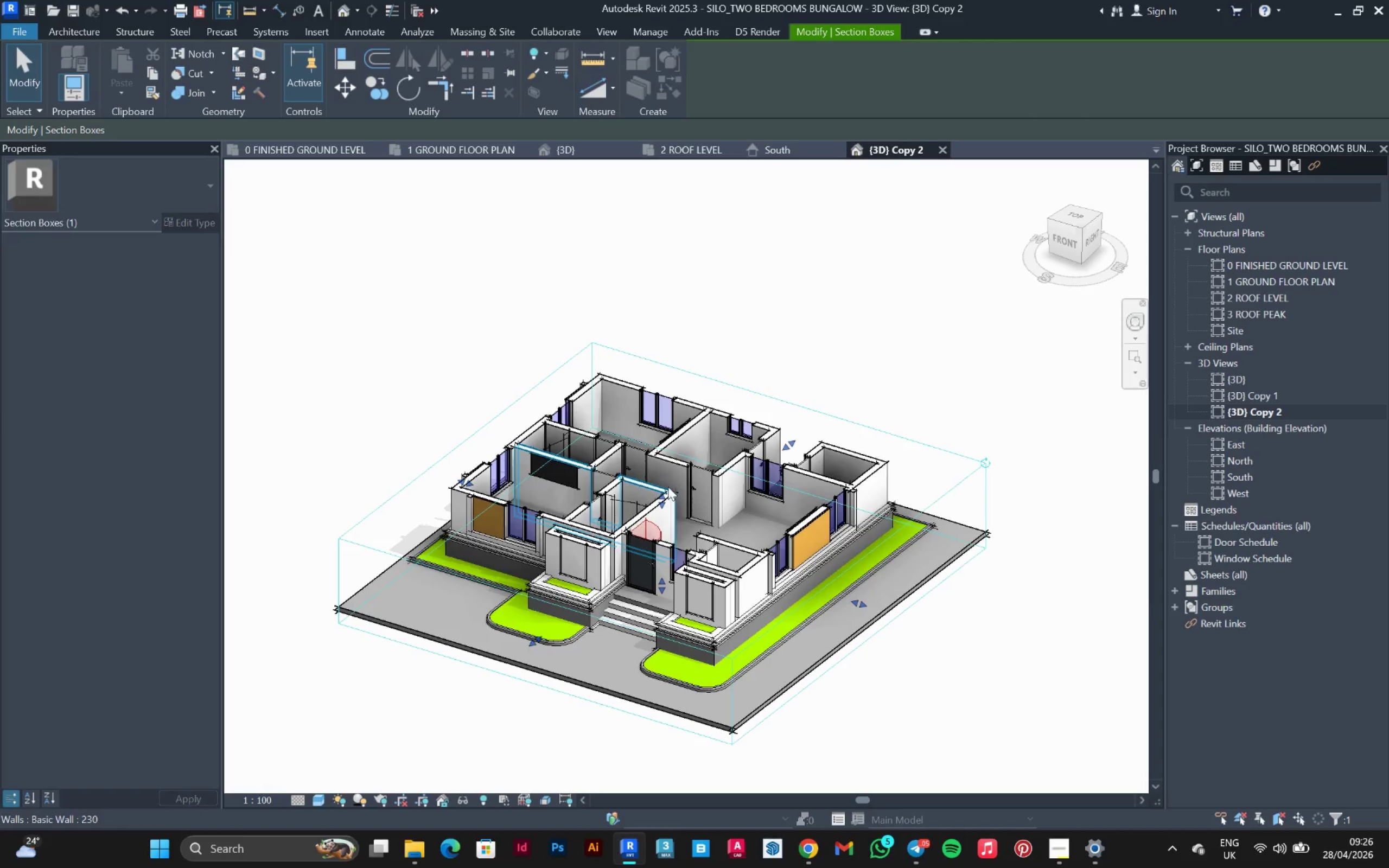 
left_click_drag(start_coordinate=[664, 491], to_coordinate=[663, 487])
 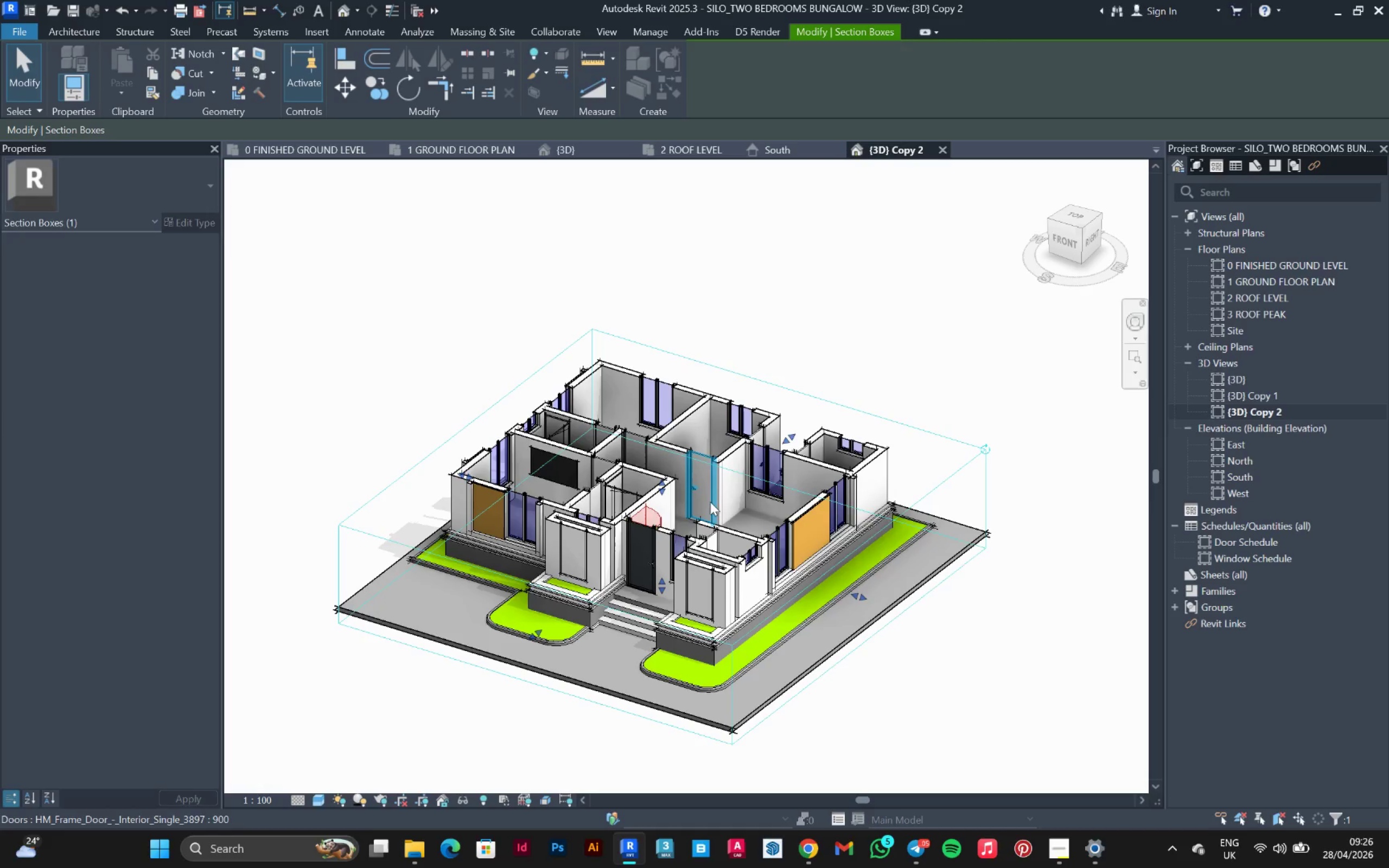 
hold_key(key=ShiftLeft, duration=0.72)
 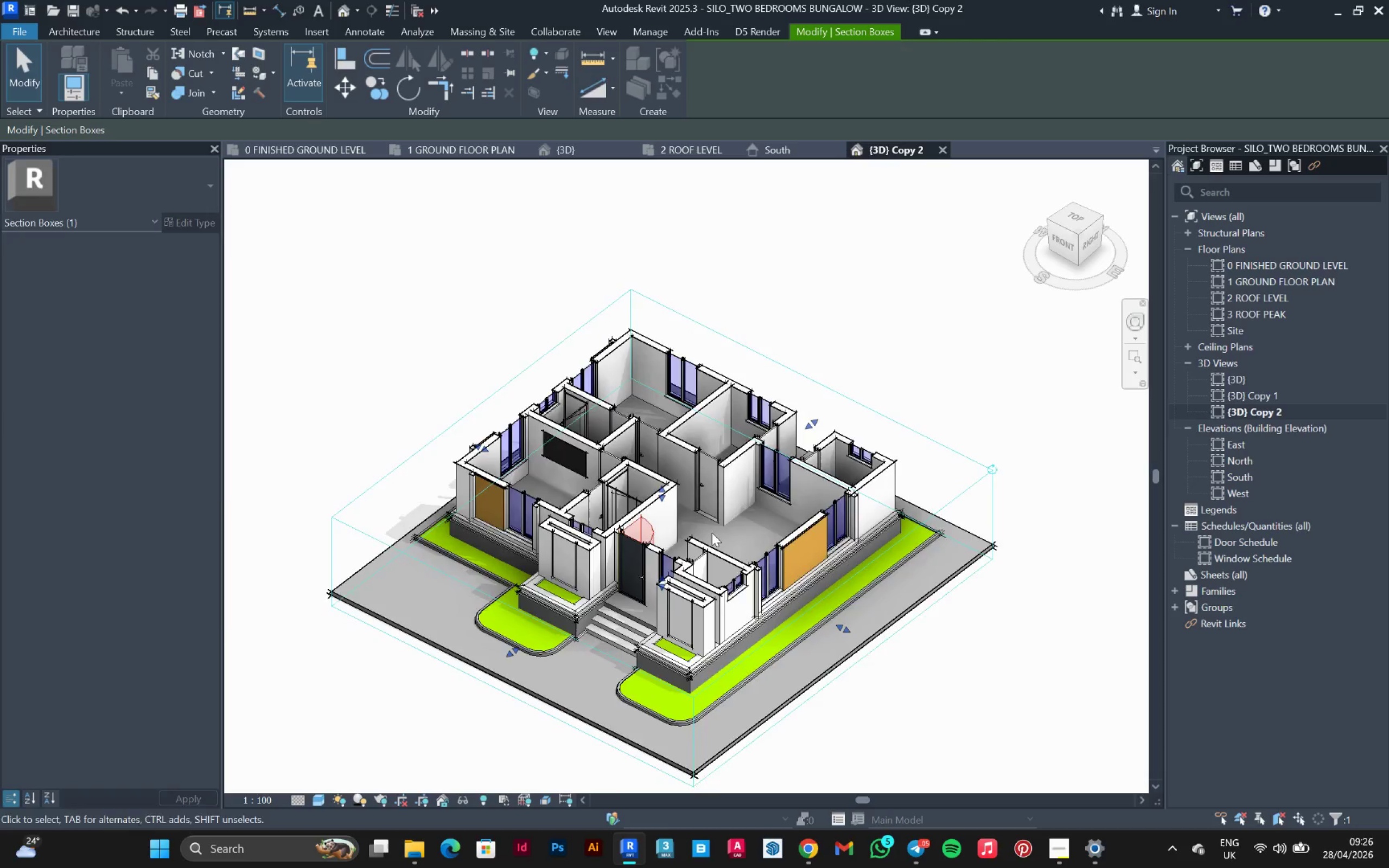 
scroll: coordinate [716, 525], scroll_direction: up, amount: 2.0
 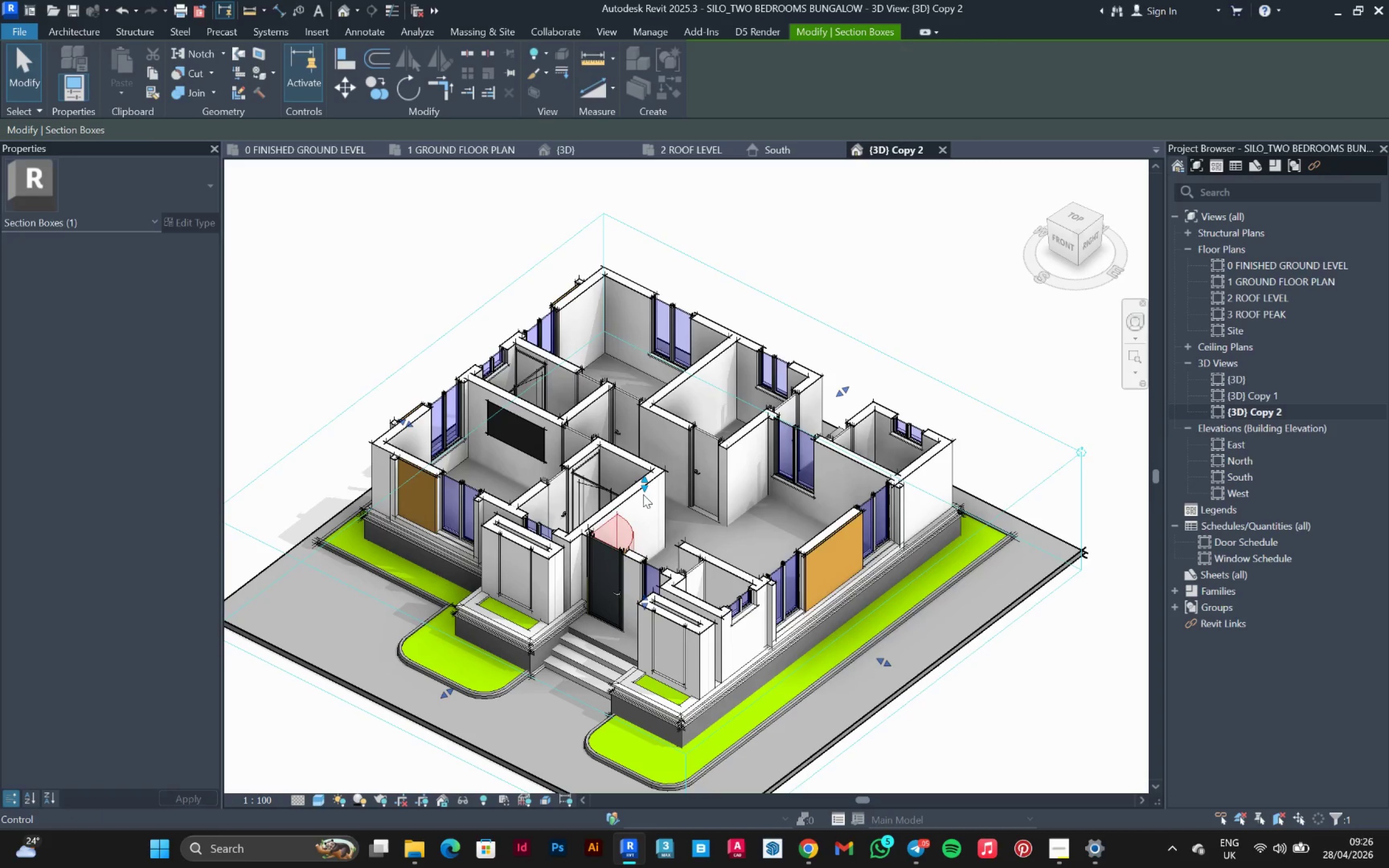 
left_click_drag(start_coordinate=[646, 481], to_coordinate=[648, 492])
 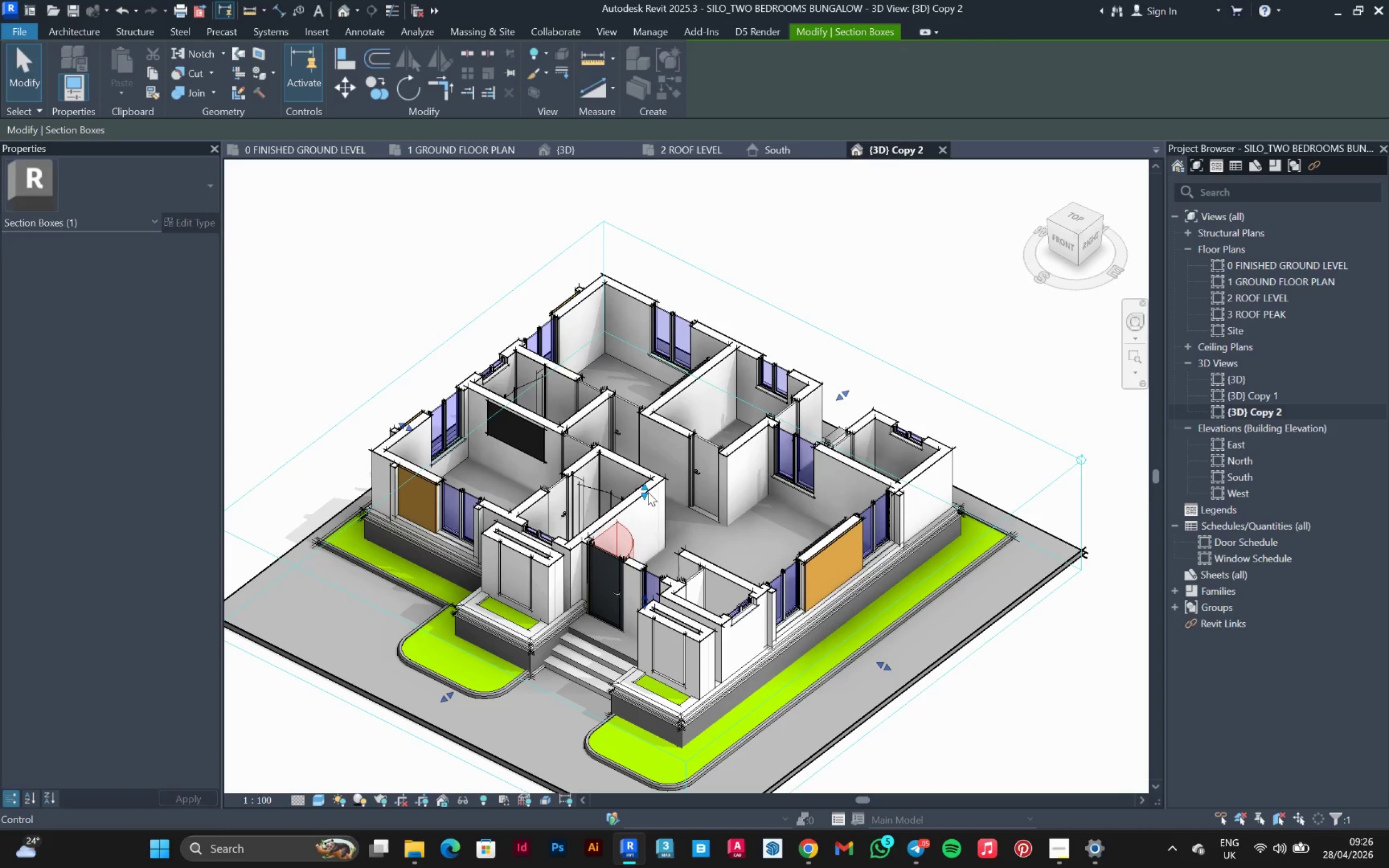 
hold_key(key=ShiftLeft, duration=0.53)
 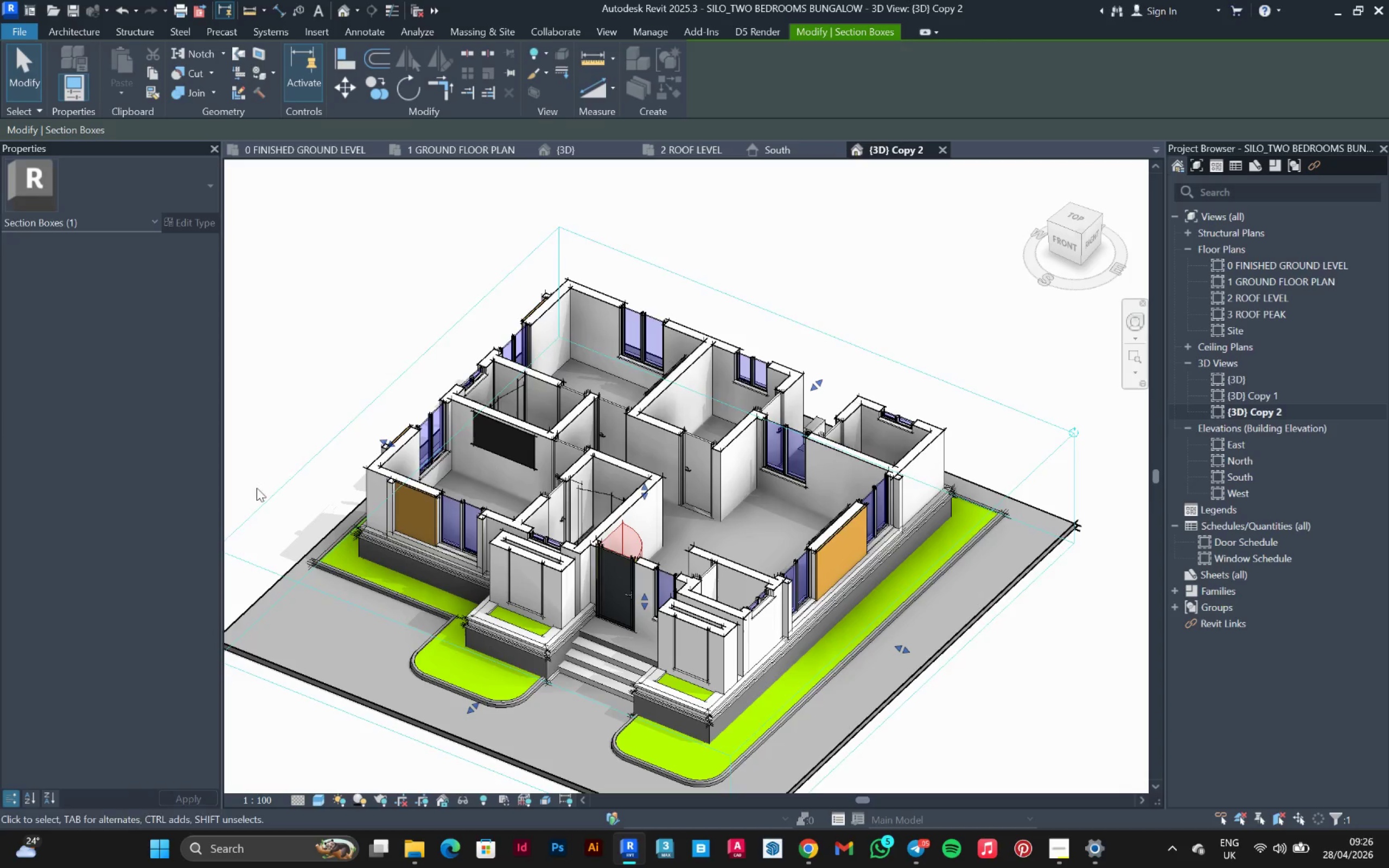 
left_click([349, 357])
 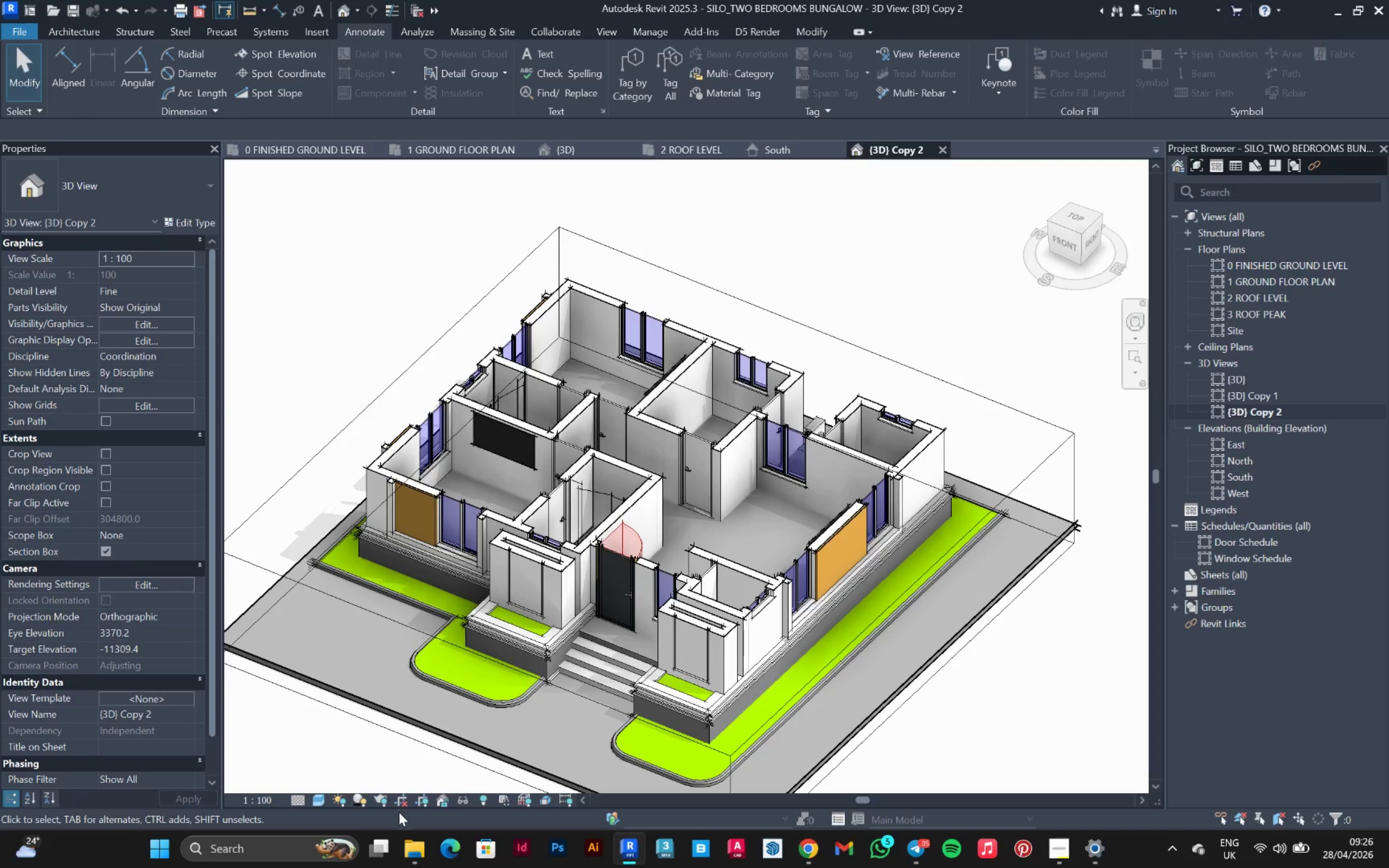 
mouse_move([477, 783])
 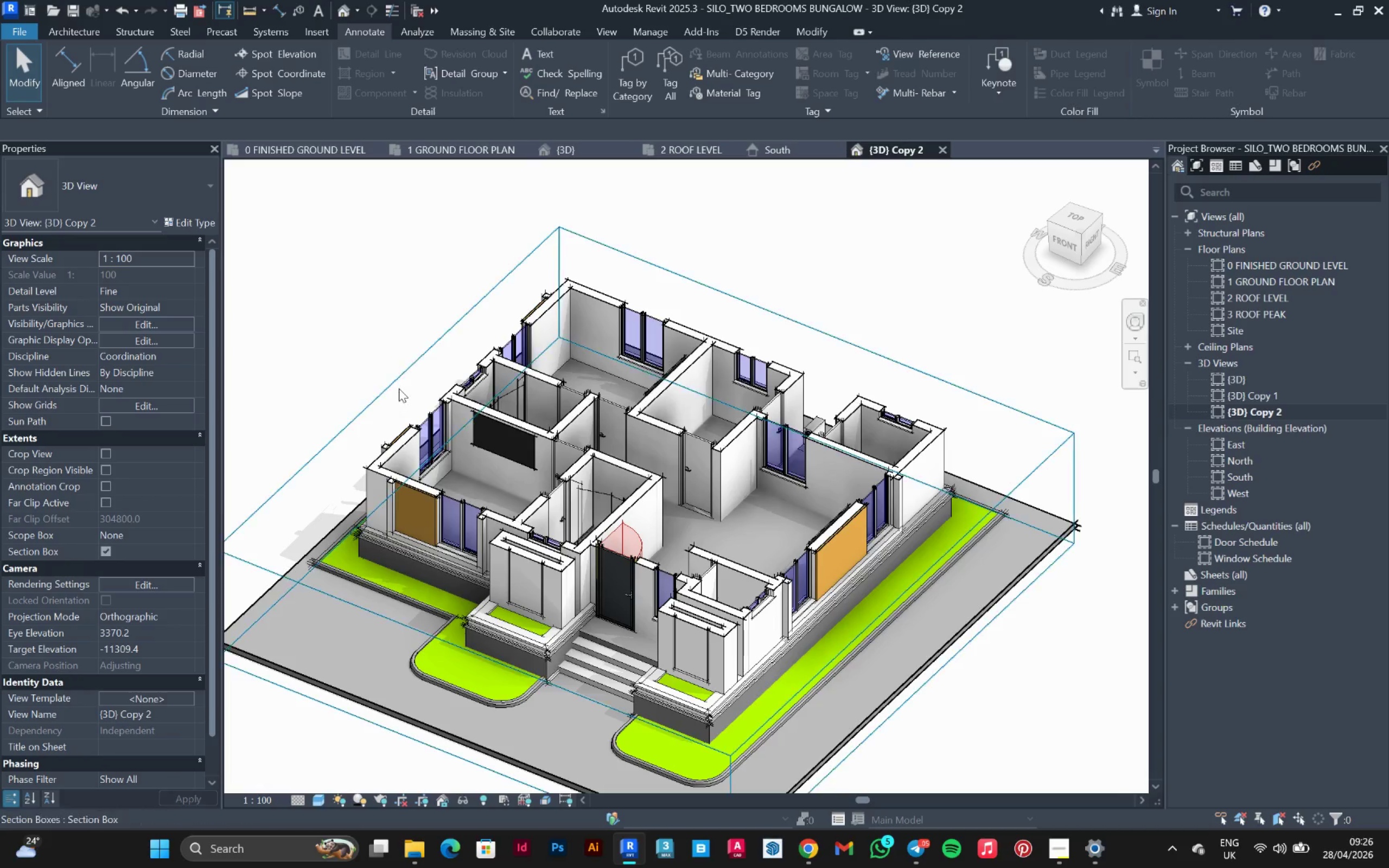 
left_click([399, 386])
 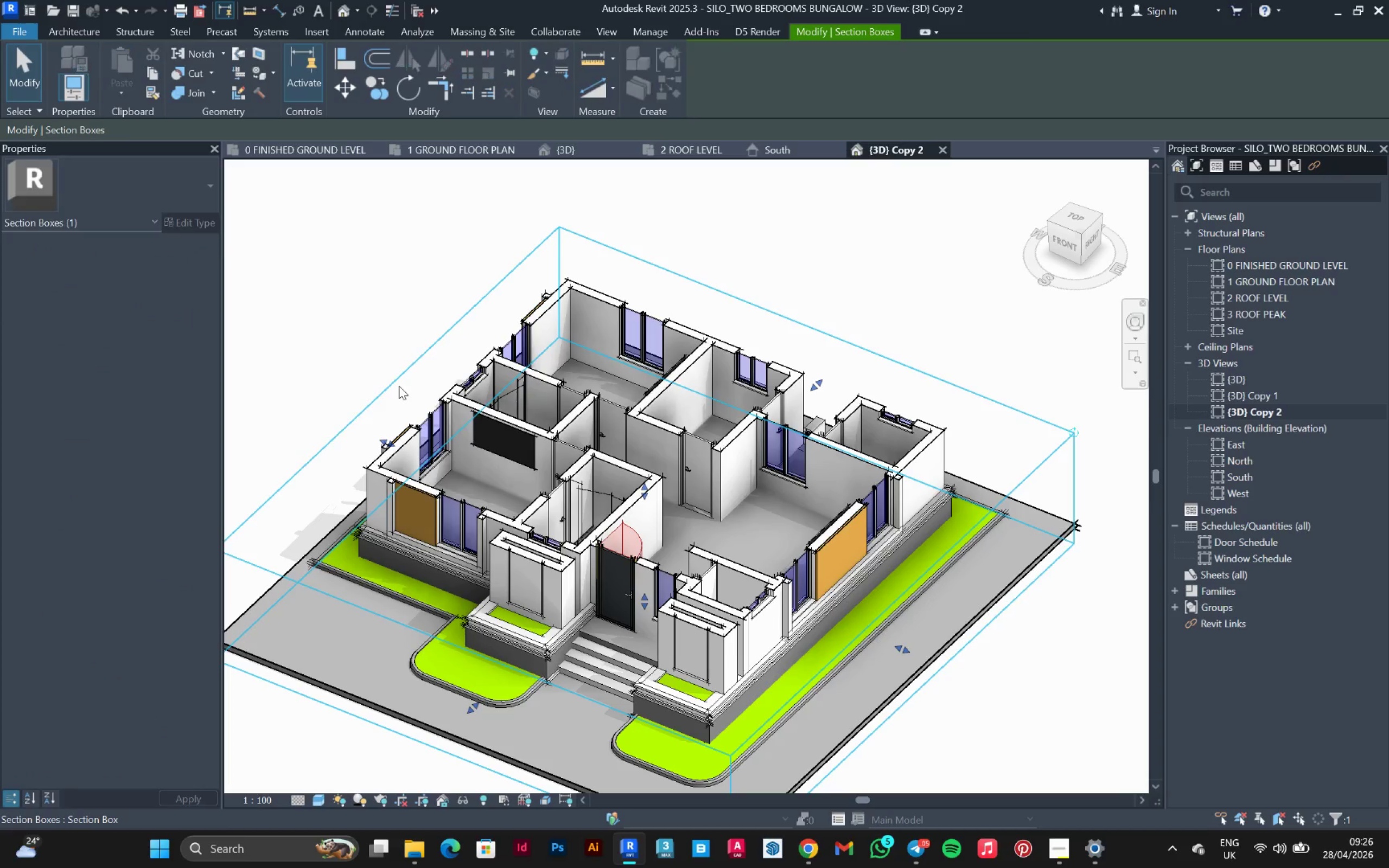 
right_click([399, 386])
 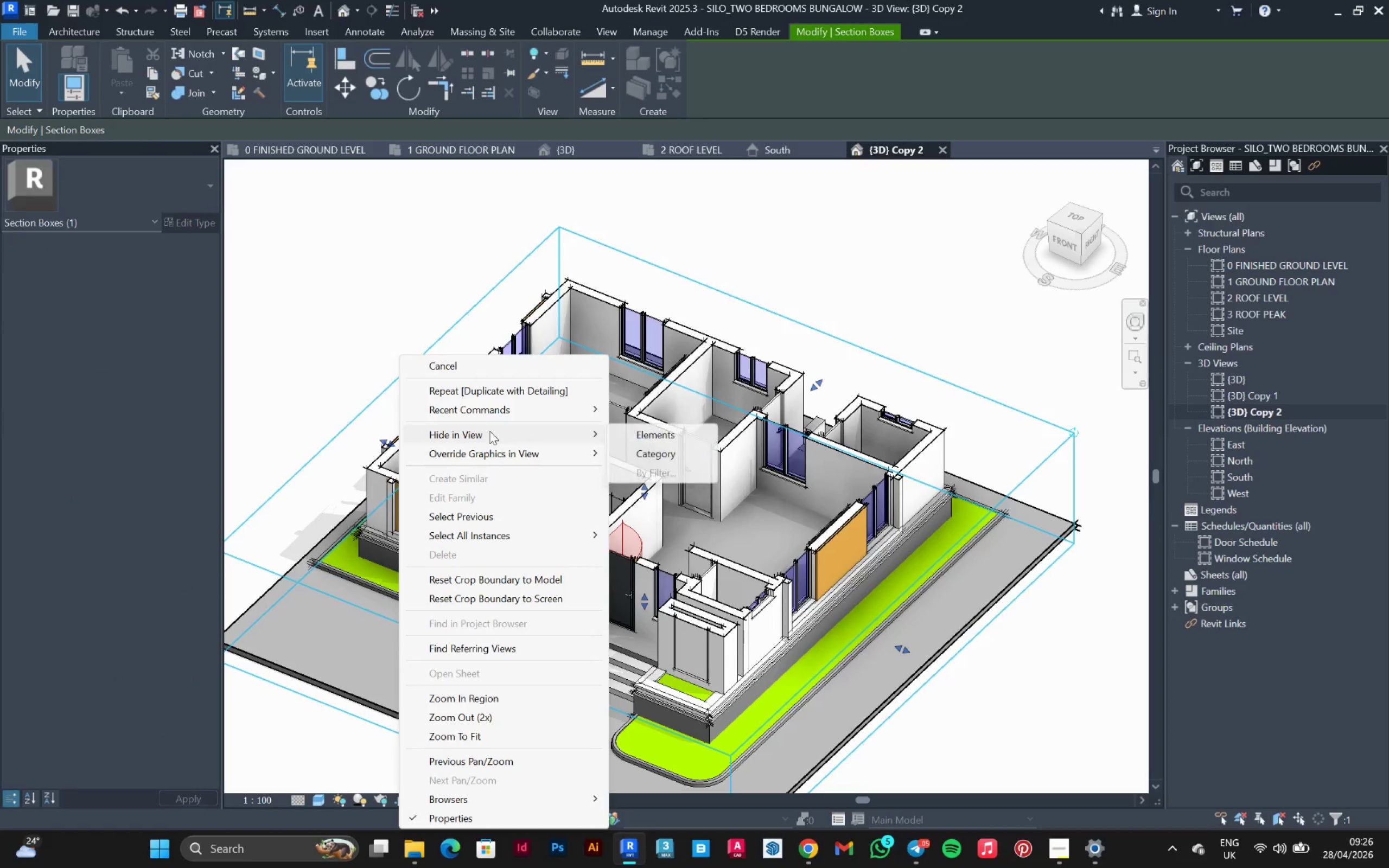 
left_click([664, 436])
 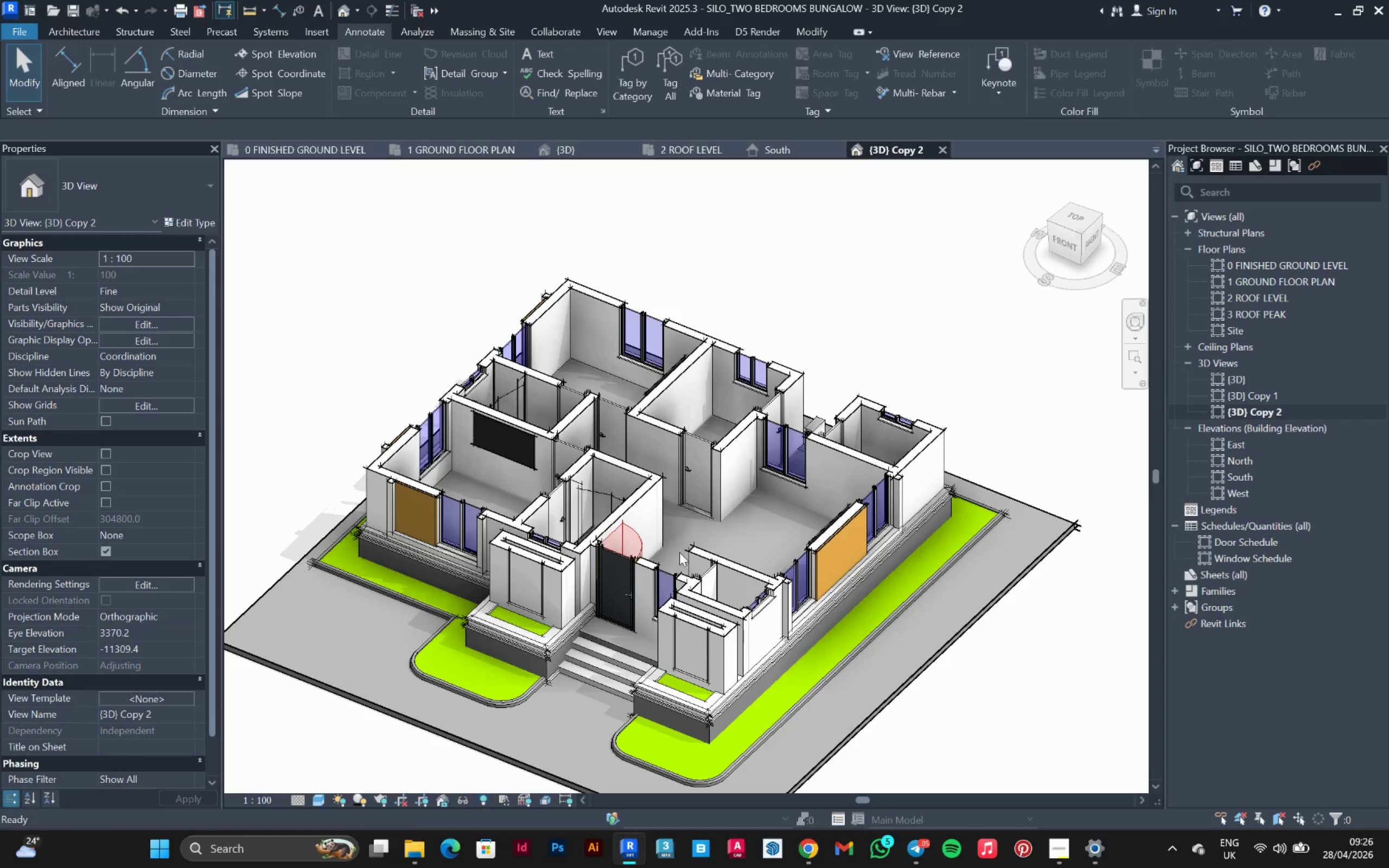 
left_click([740, 516])
 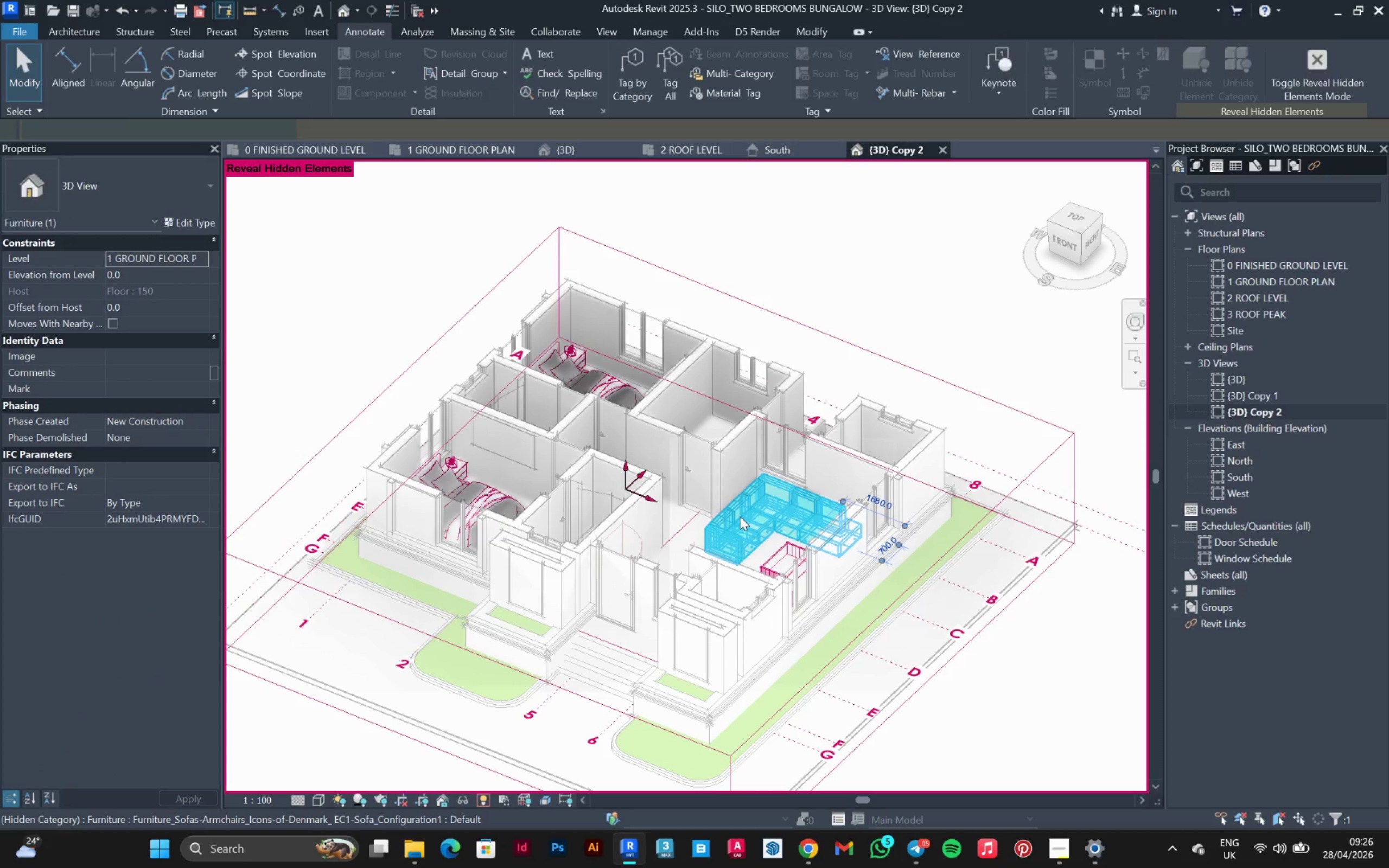 
right_click([740, 516])
 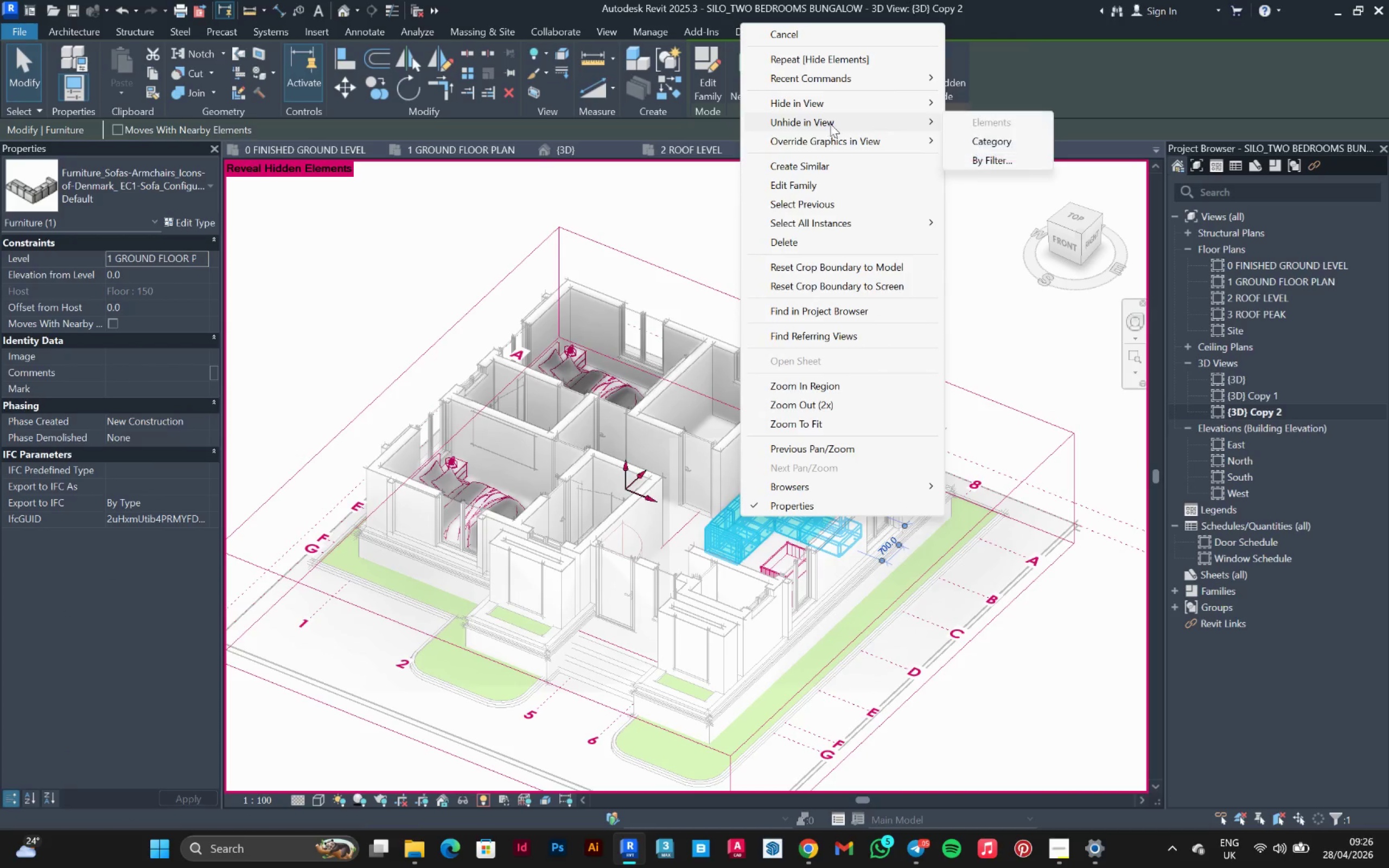 
left_click([983, 144])
 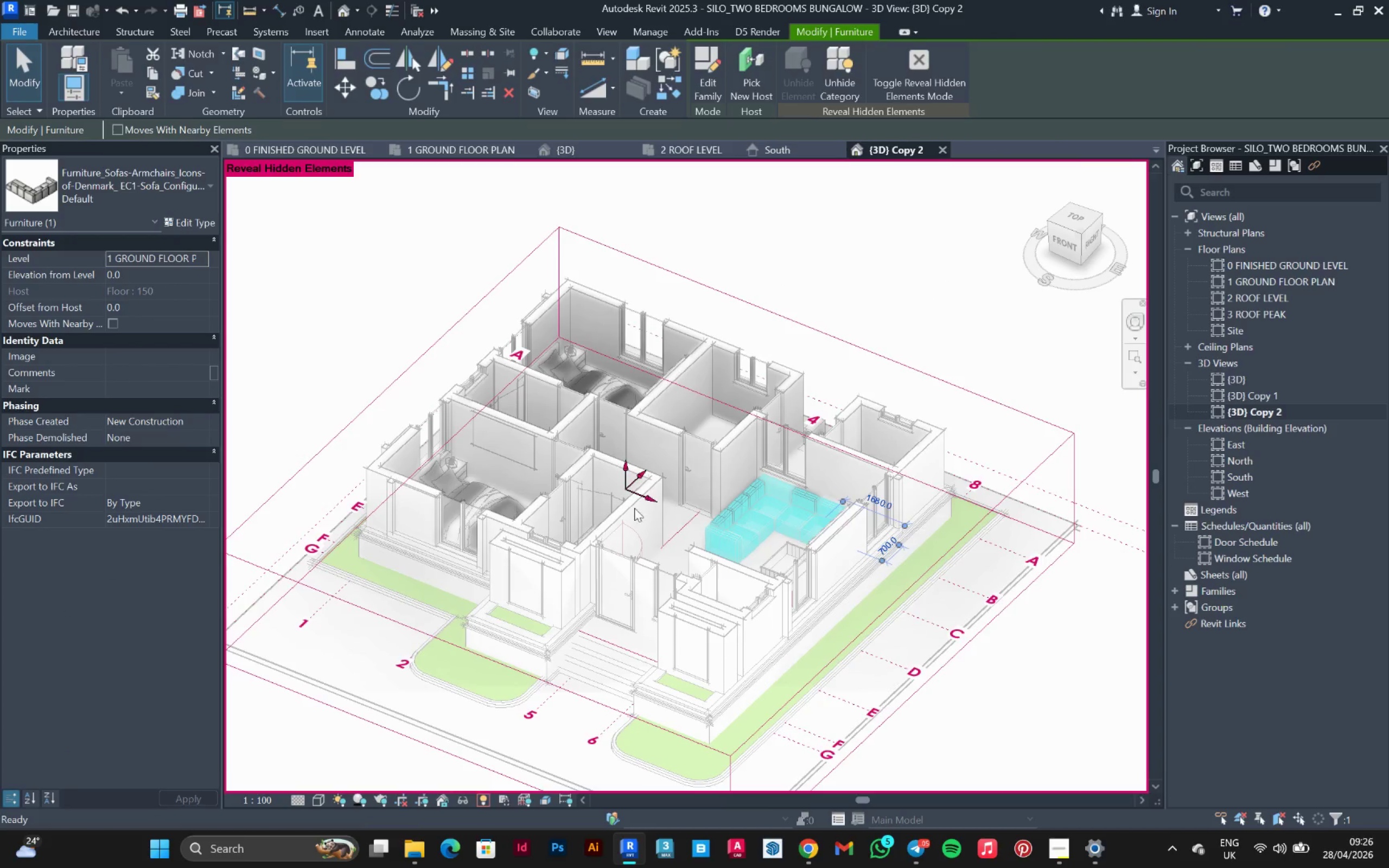 
hold_key(key=ShiftLeft, duration=1.17)
 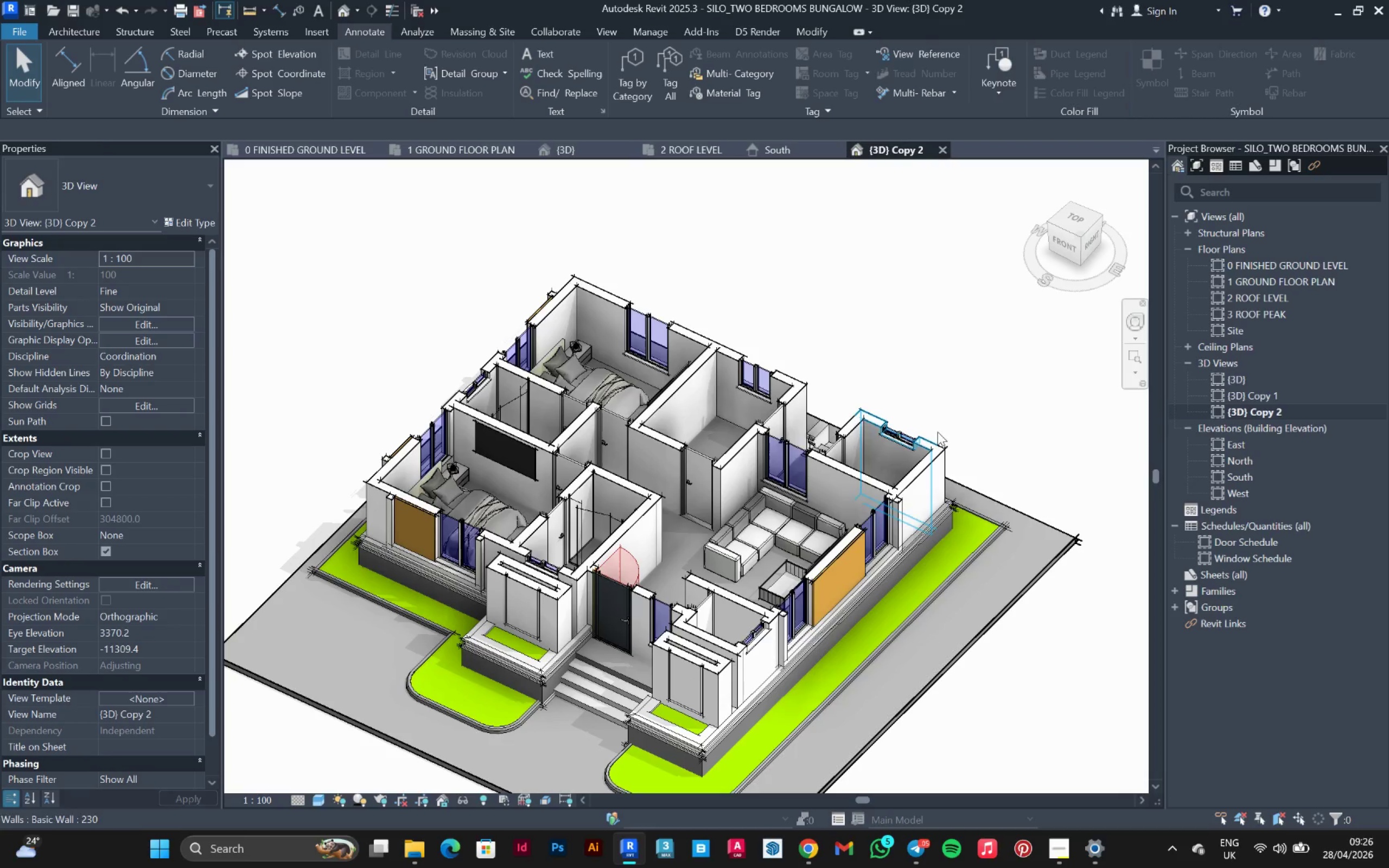 
hold_key(key=ShiftLeft, duration=0.91)
 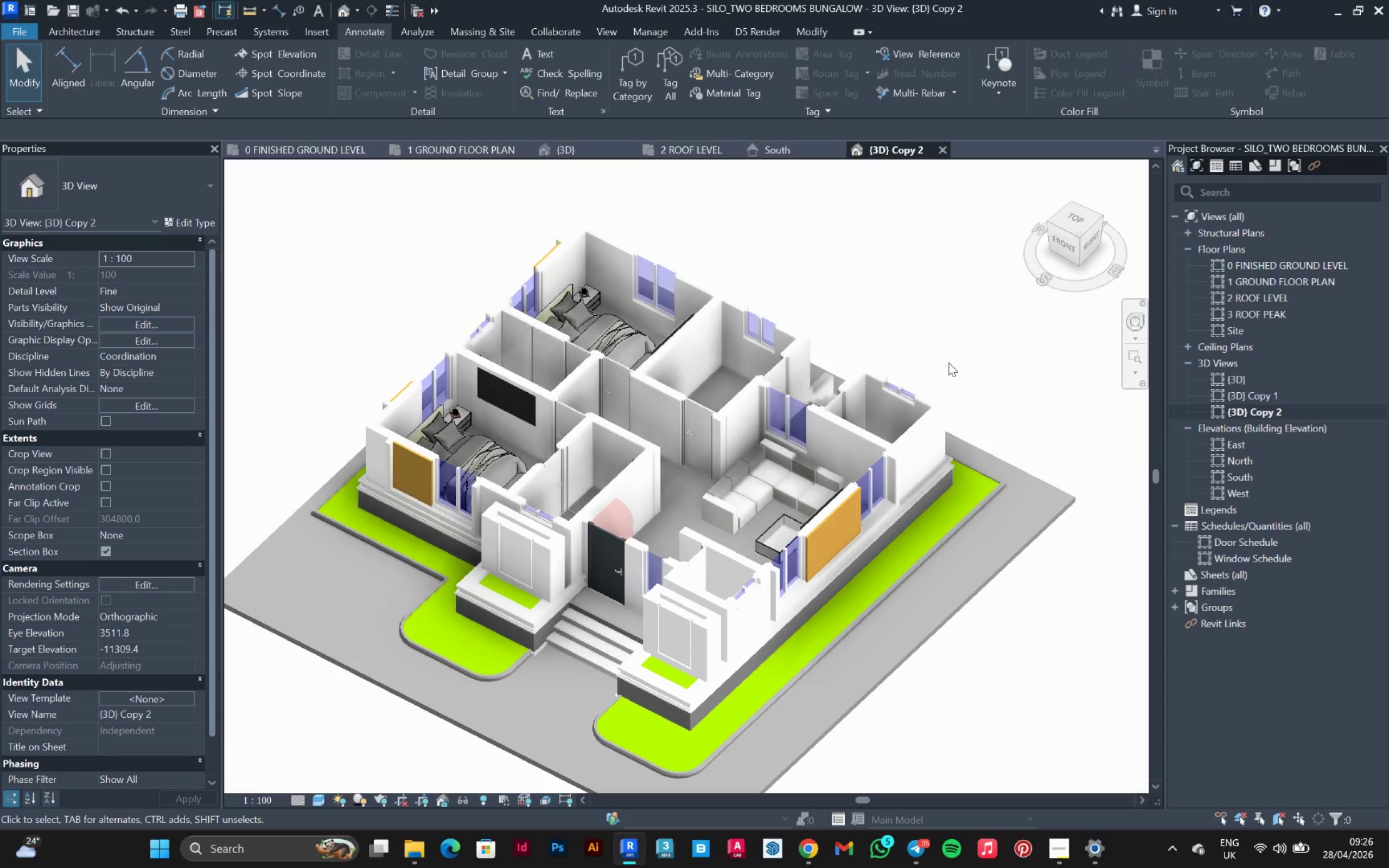 
hold_key(key=ShiftLeft, duration=0.54)
 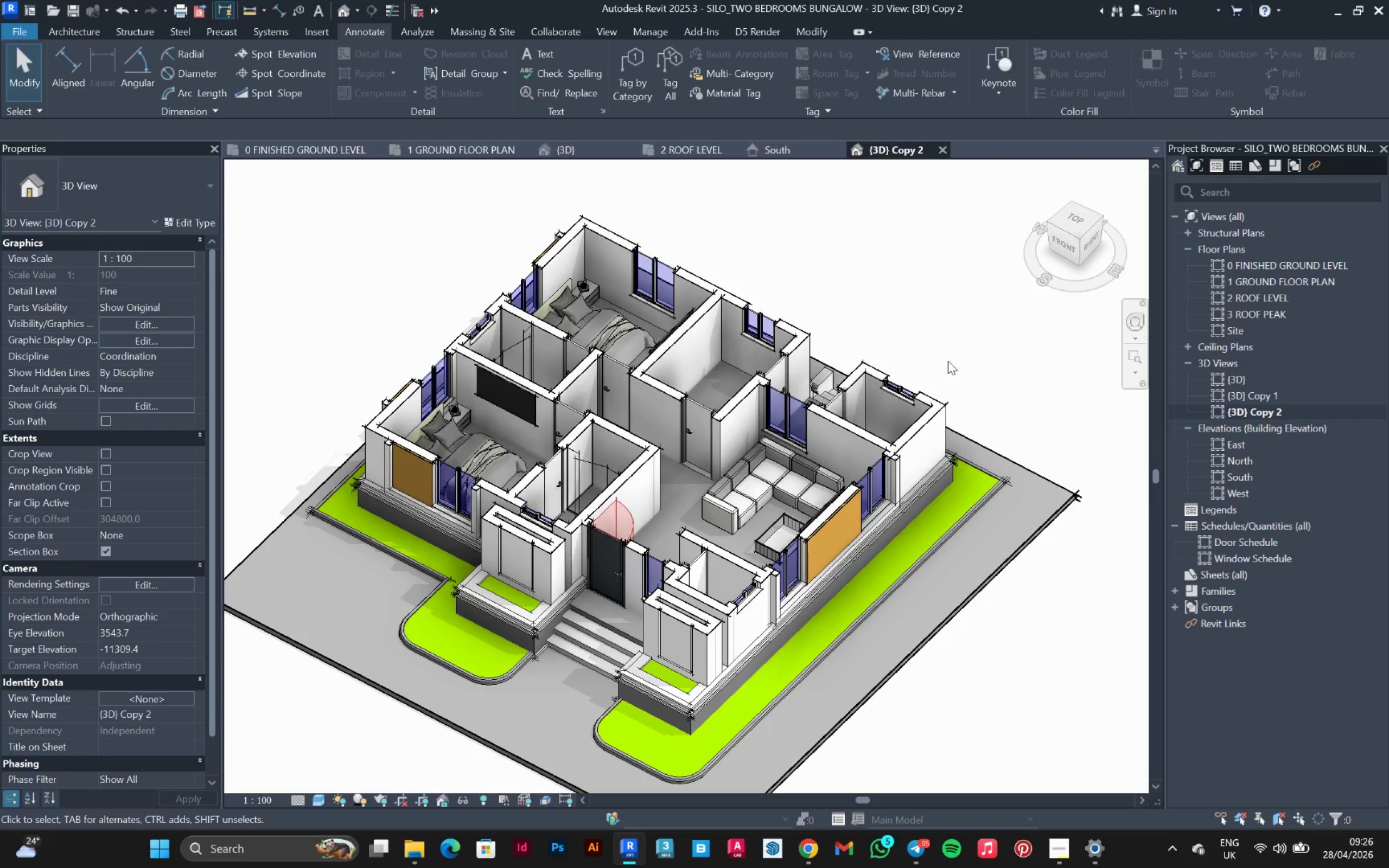 
key(Control+S)
 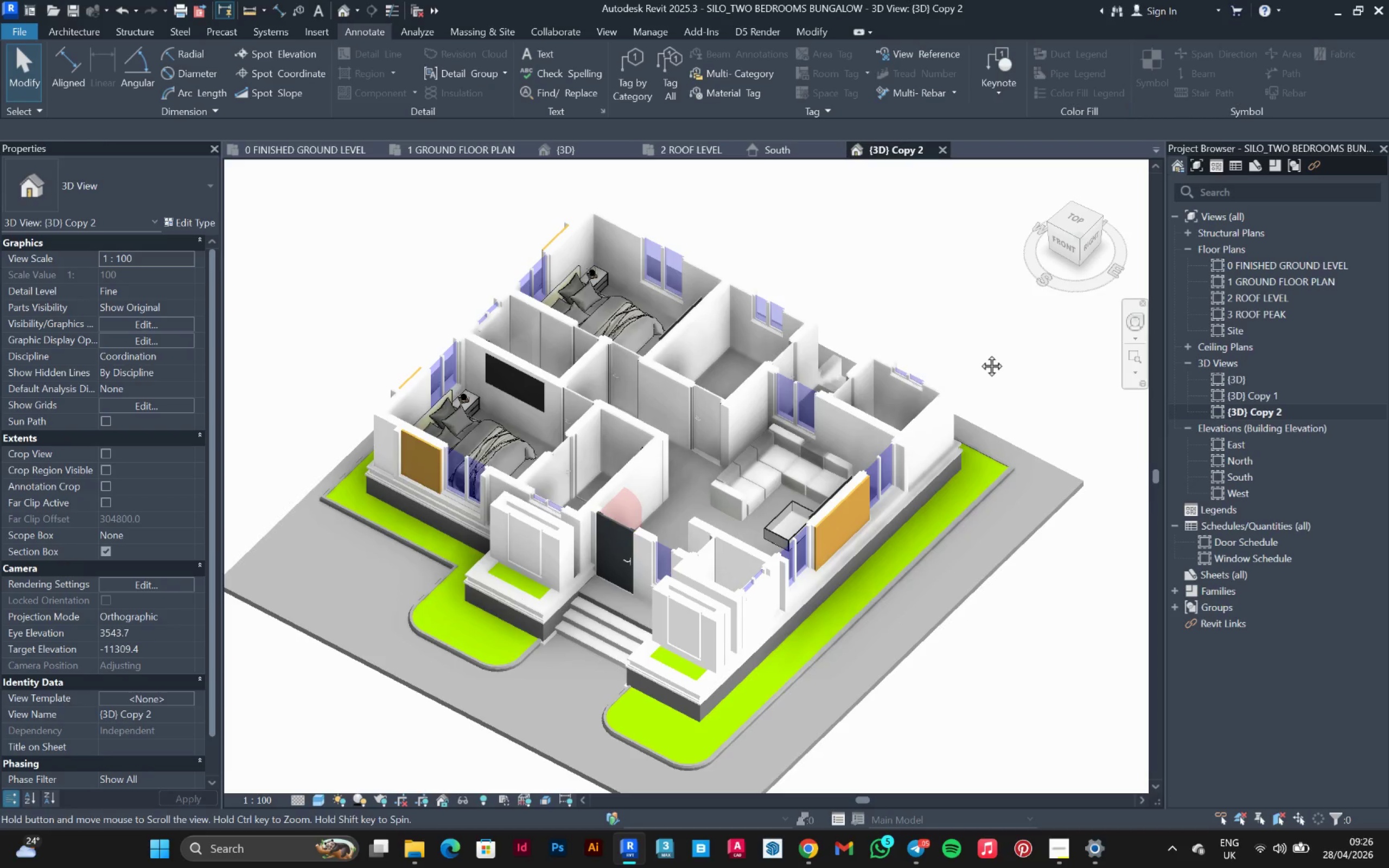 
left_click([1269, 411])
 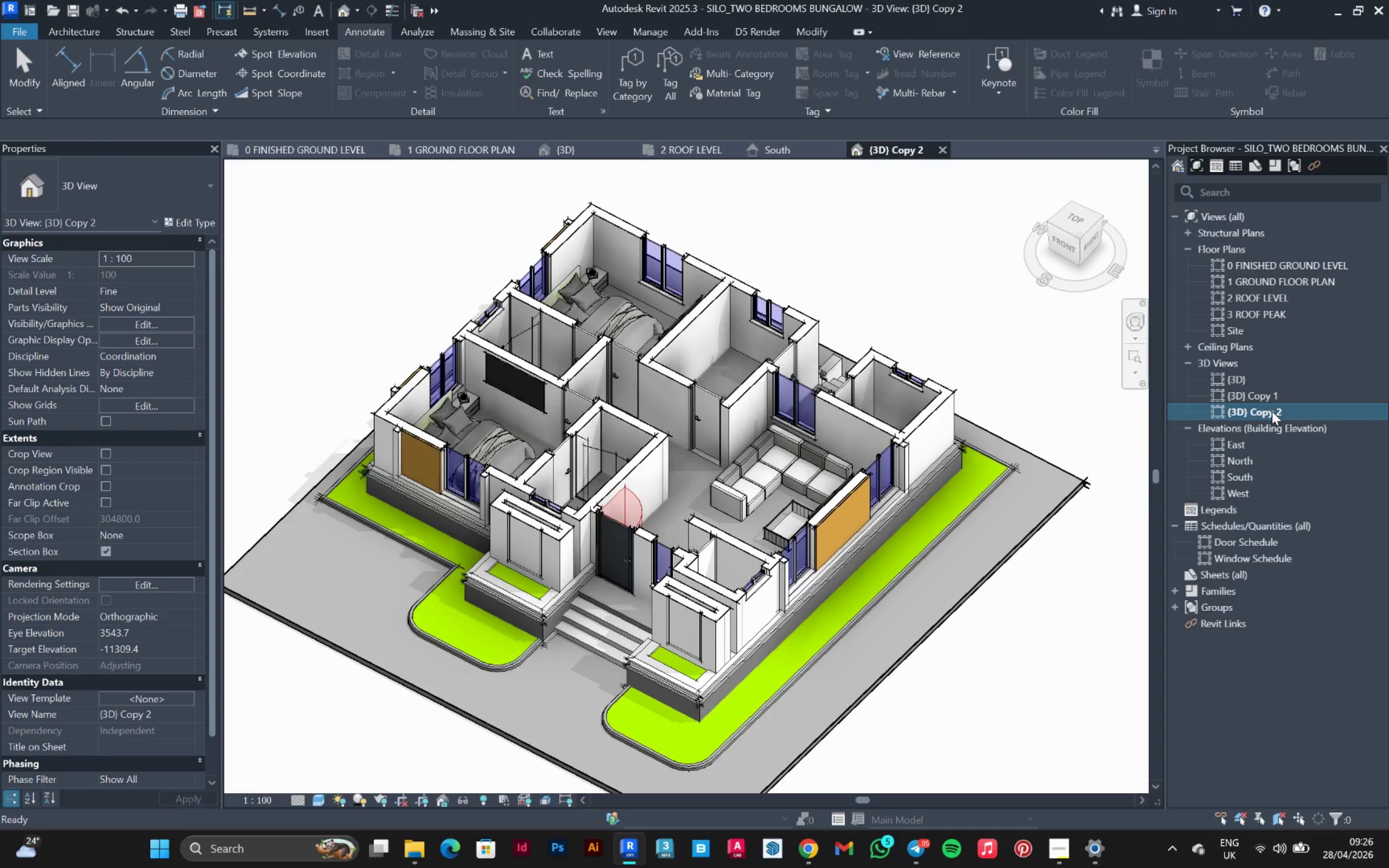 
left_click([1272, 411])
 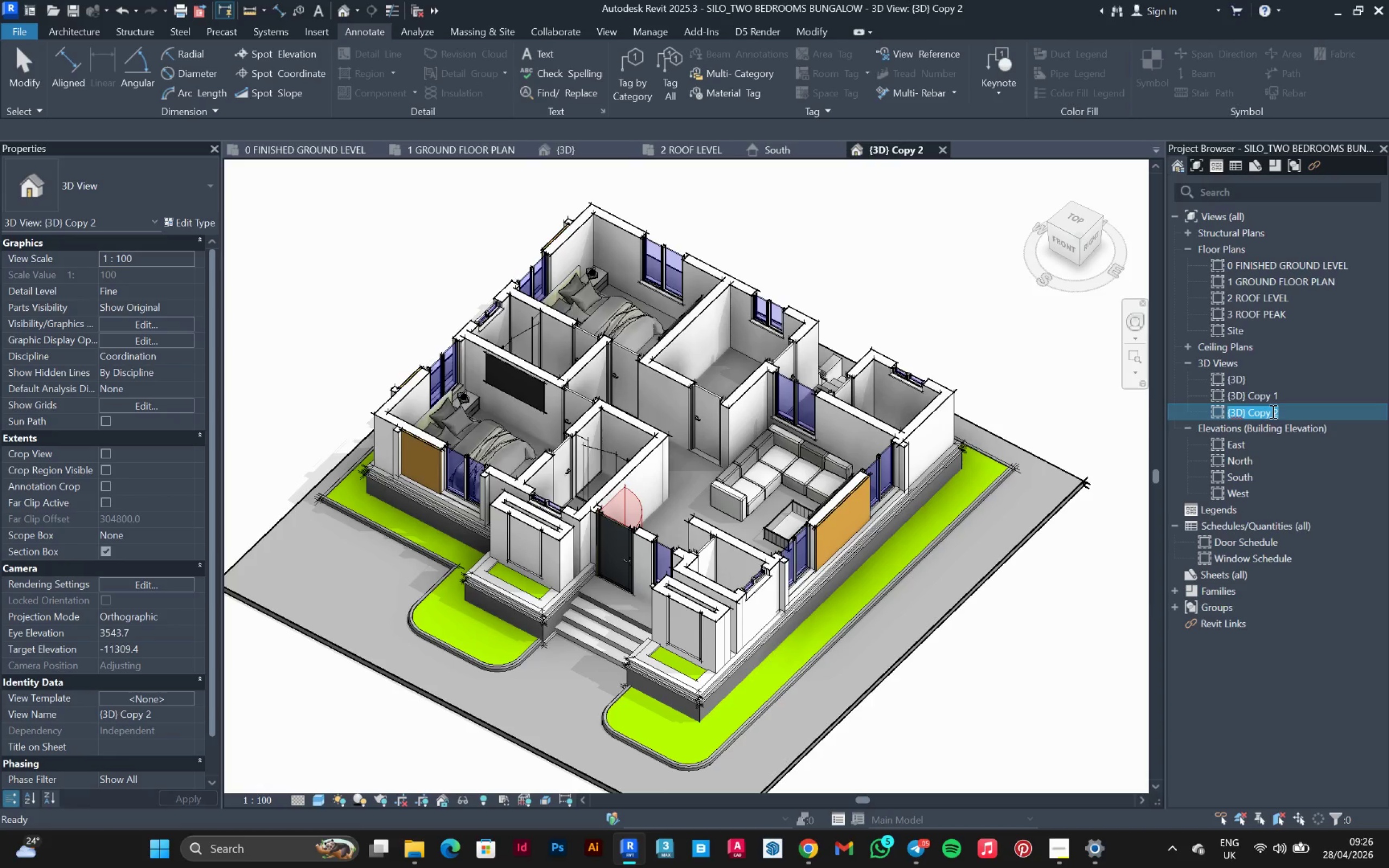 
type(3d vi)
key(Backspace)
key(Backspace)
type(pplan)
 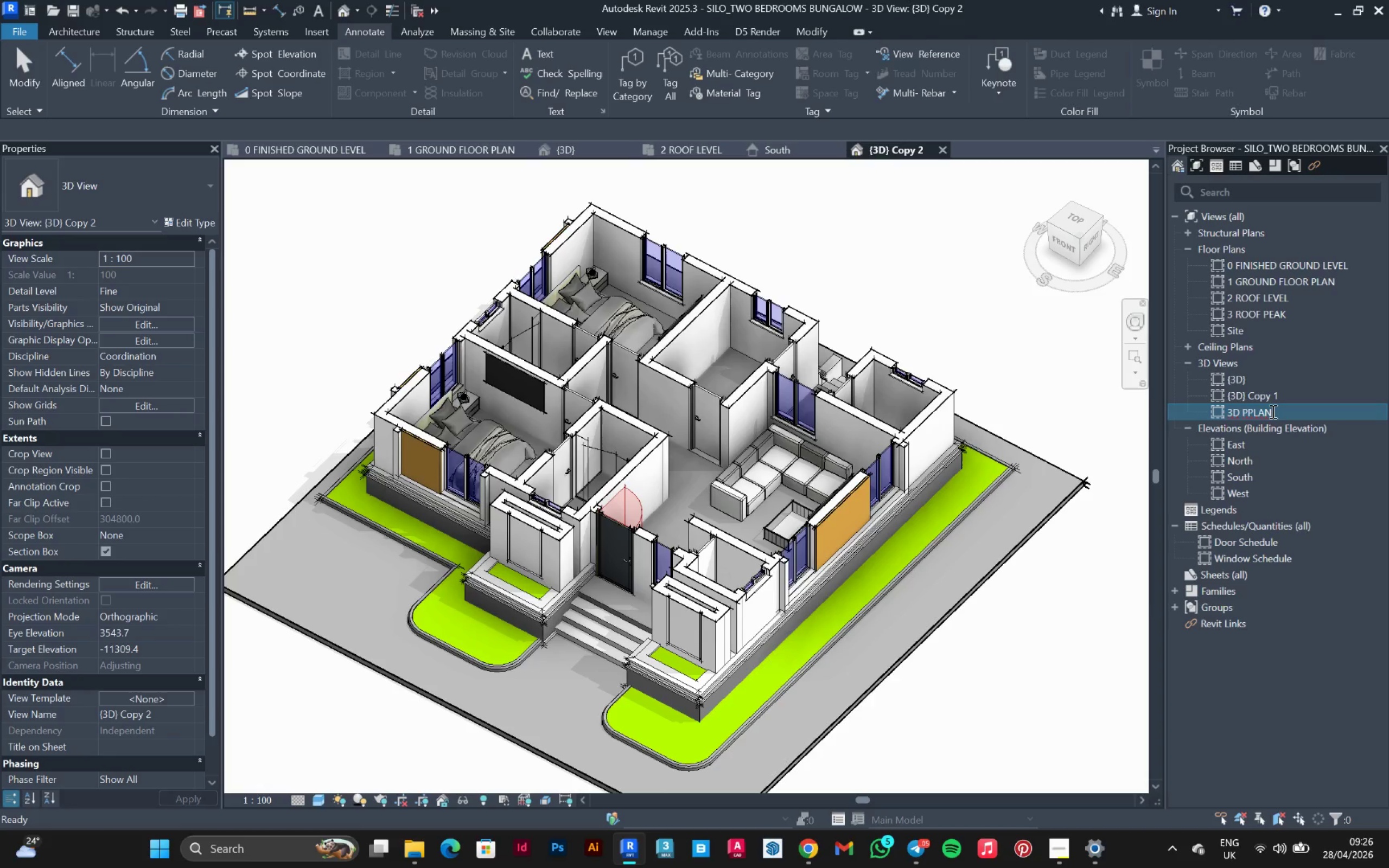 
key(ArrowLeft)
 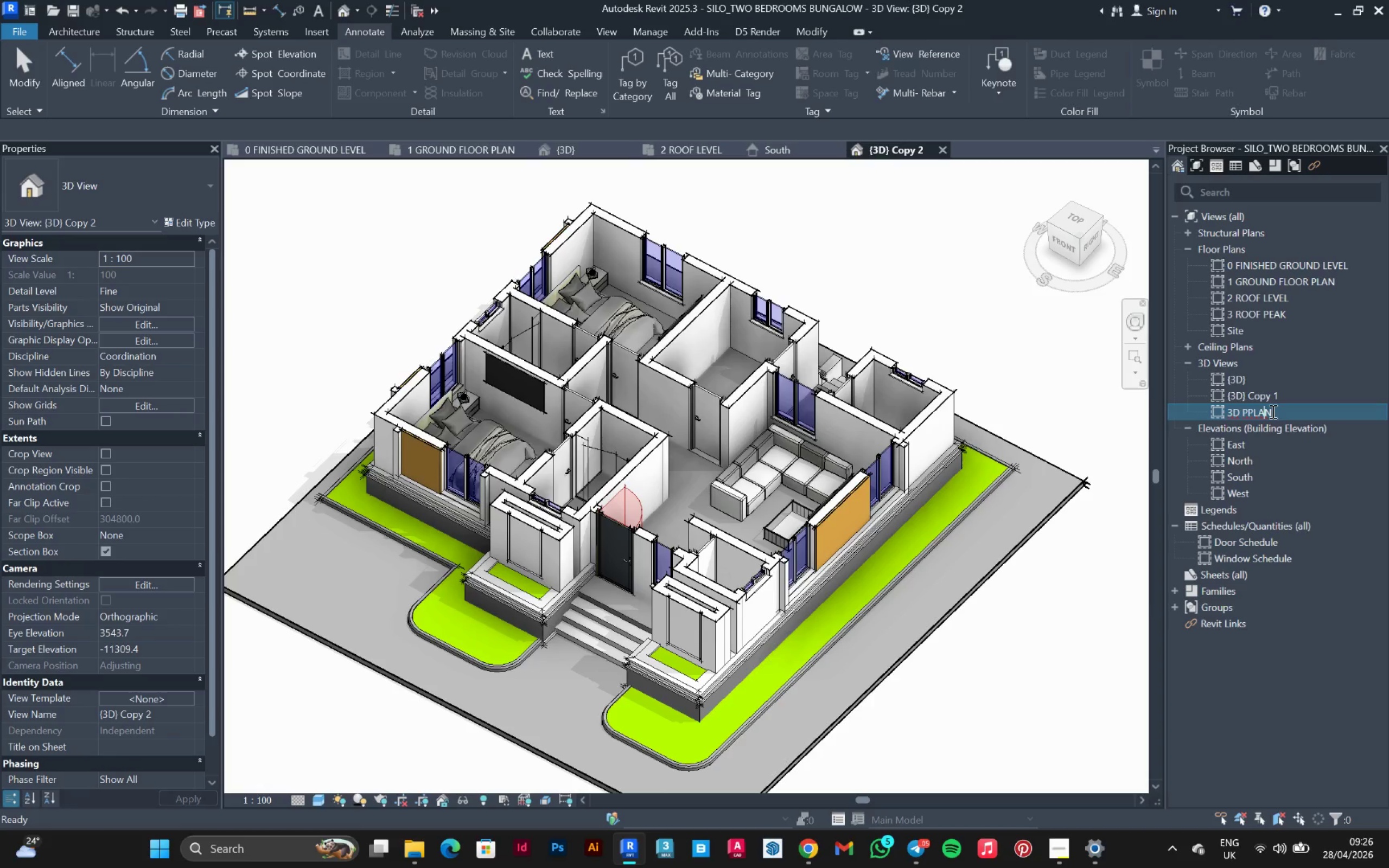 
key(ArrowLeft)
 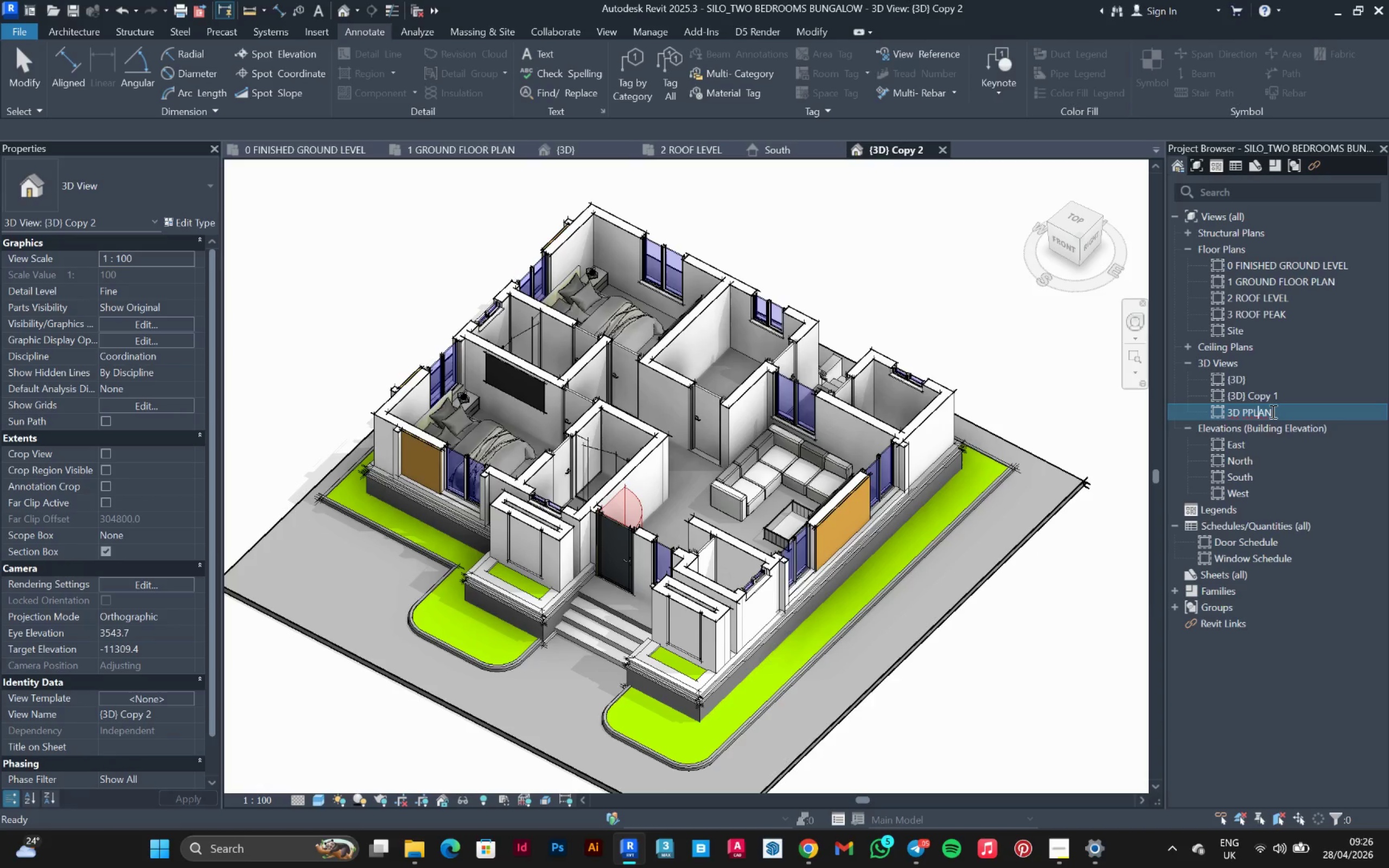 
key(ArrowLeft)
 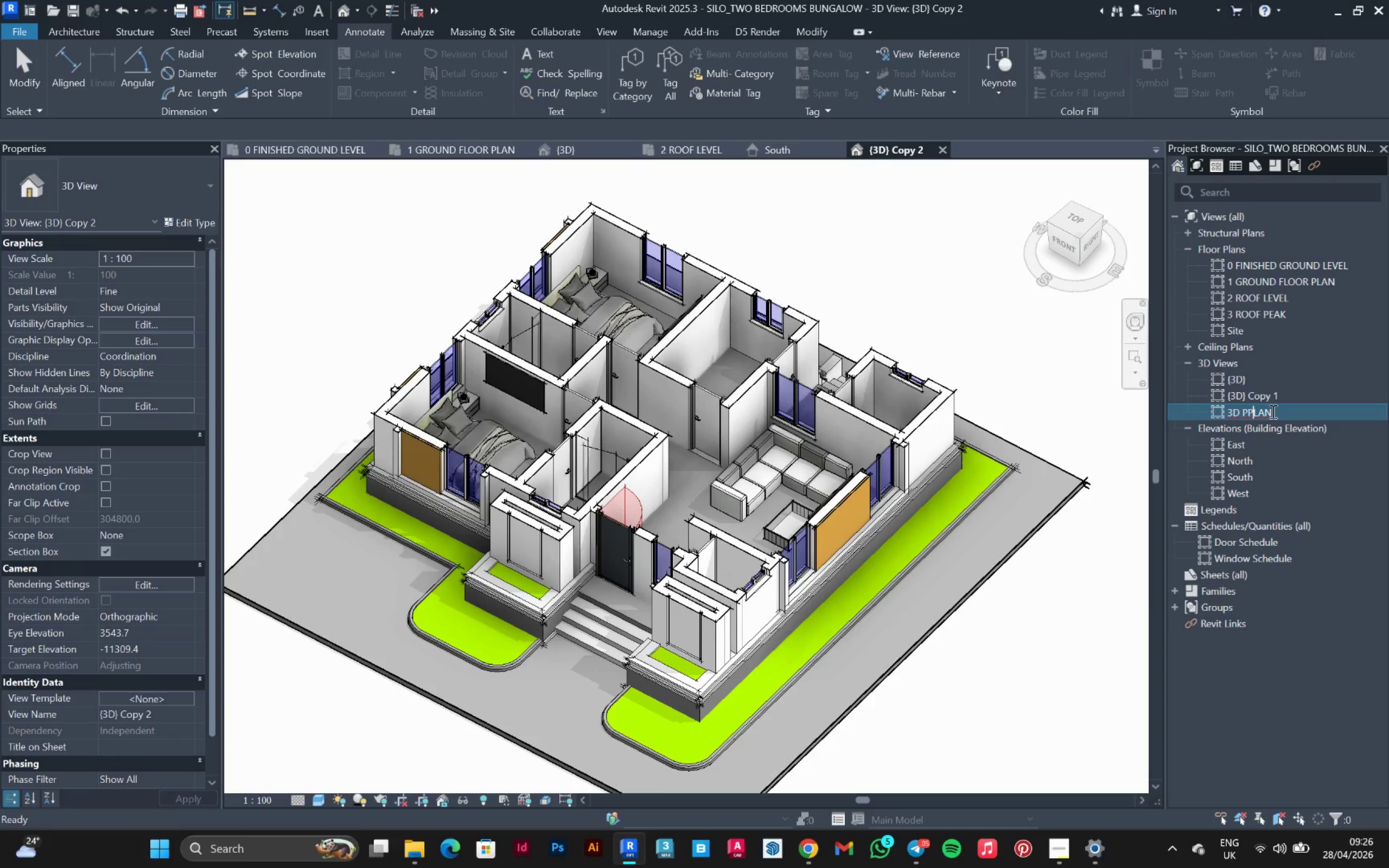 
key(Backspace)
 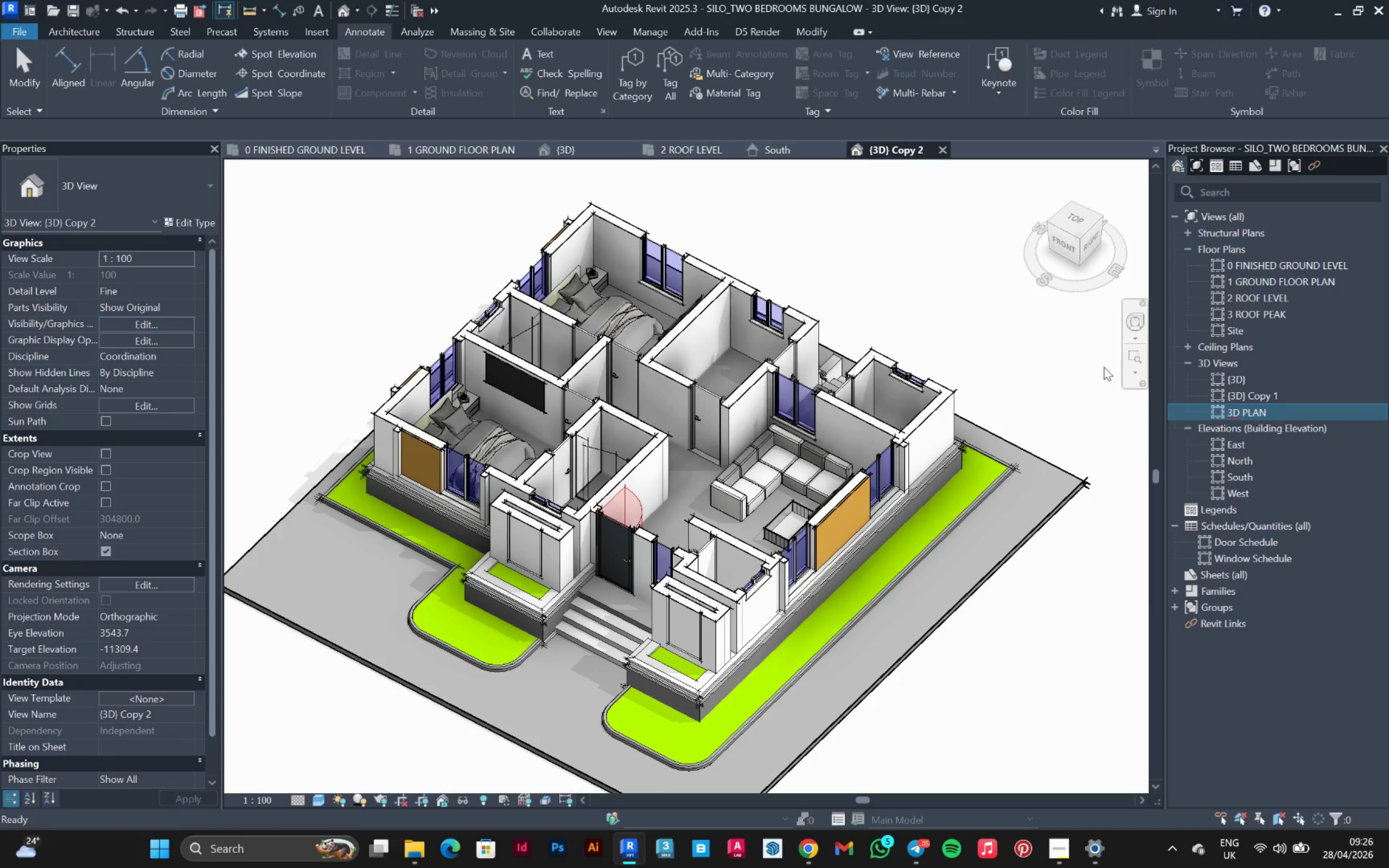 
left_click([1014, 368])
 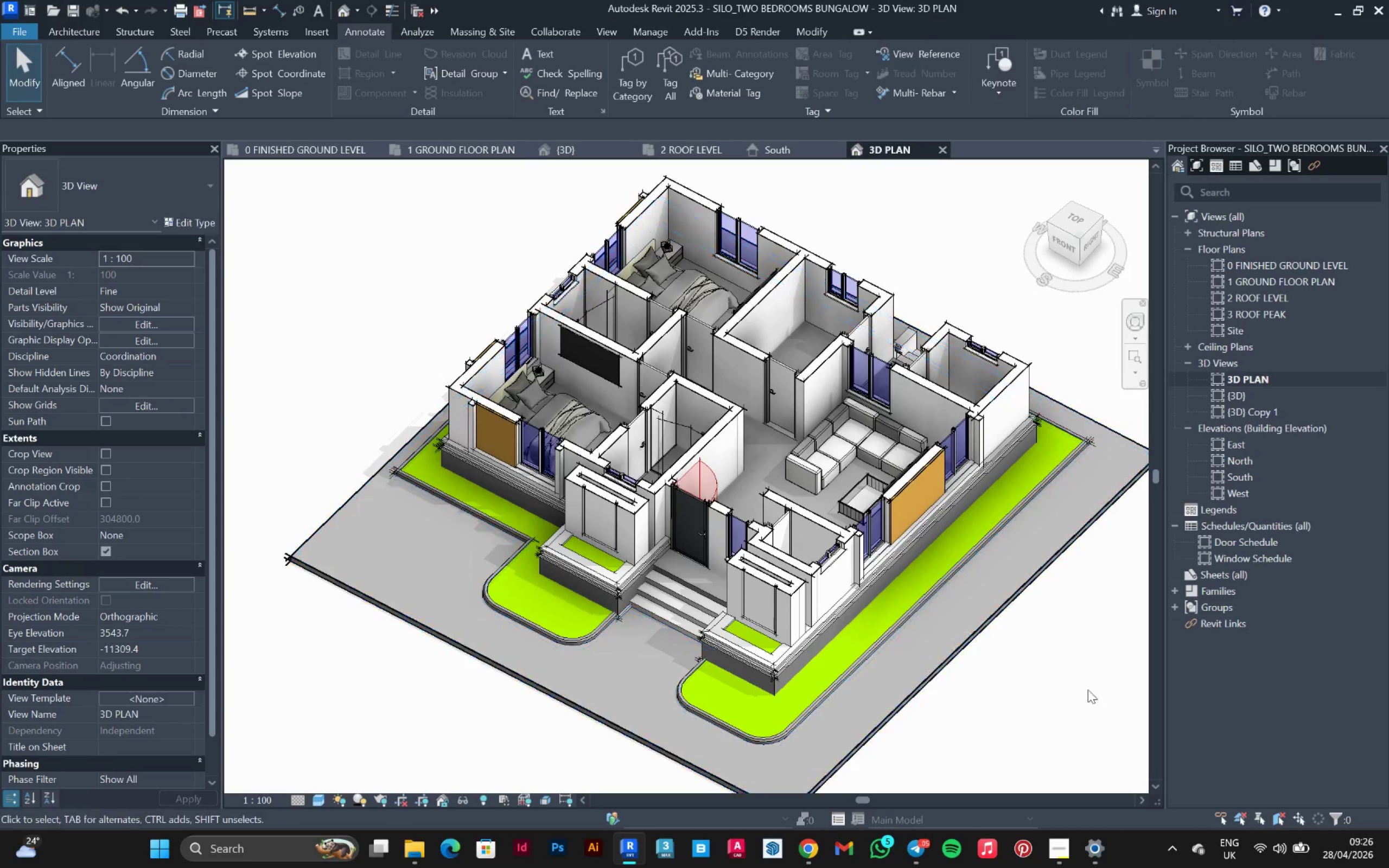 
left_click([1069, 851])